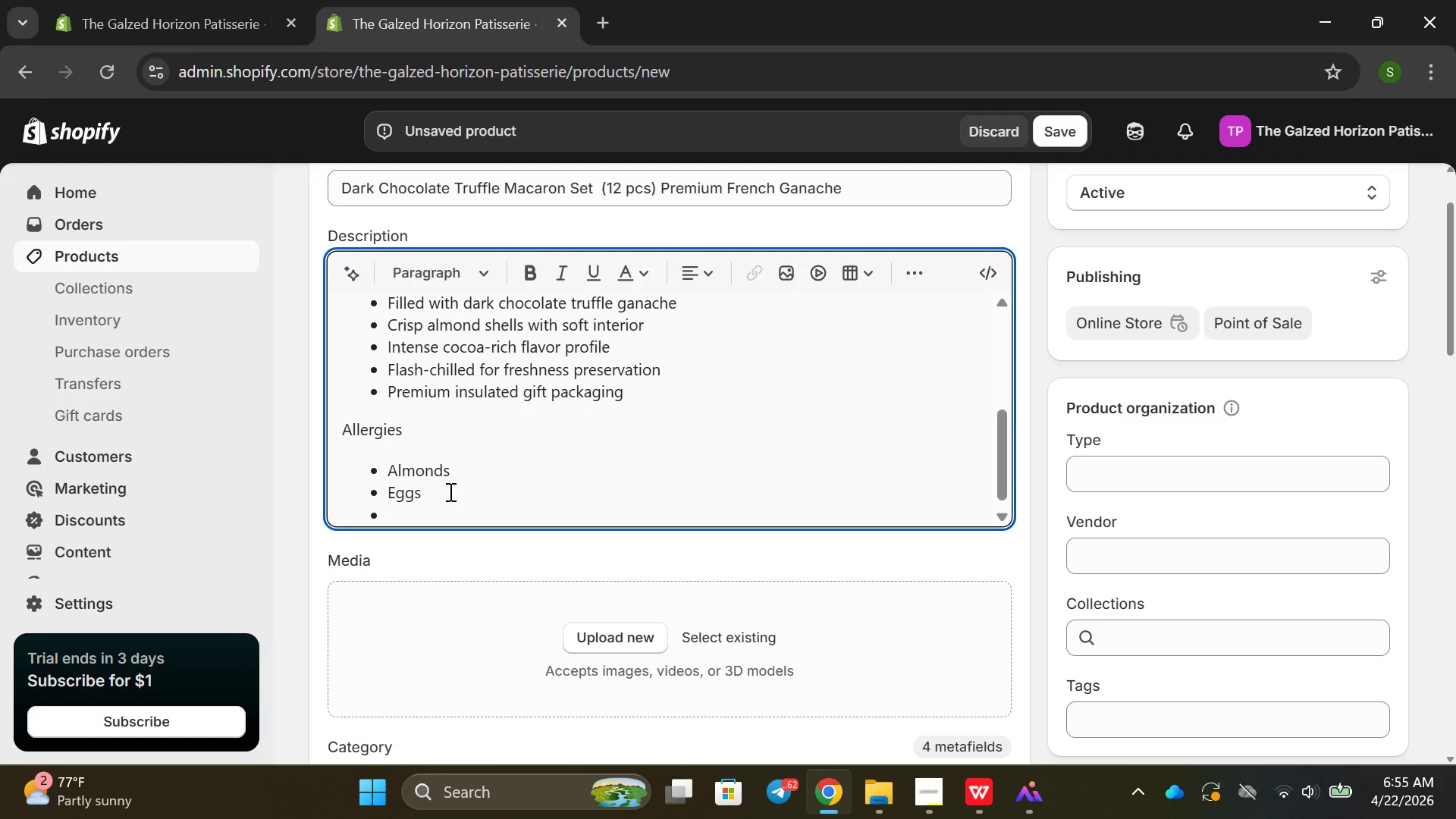 
hold_key(key=ShiftRight, duration=0.34)
 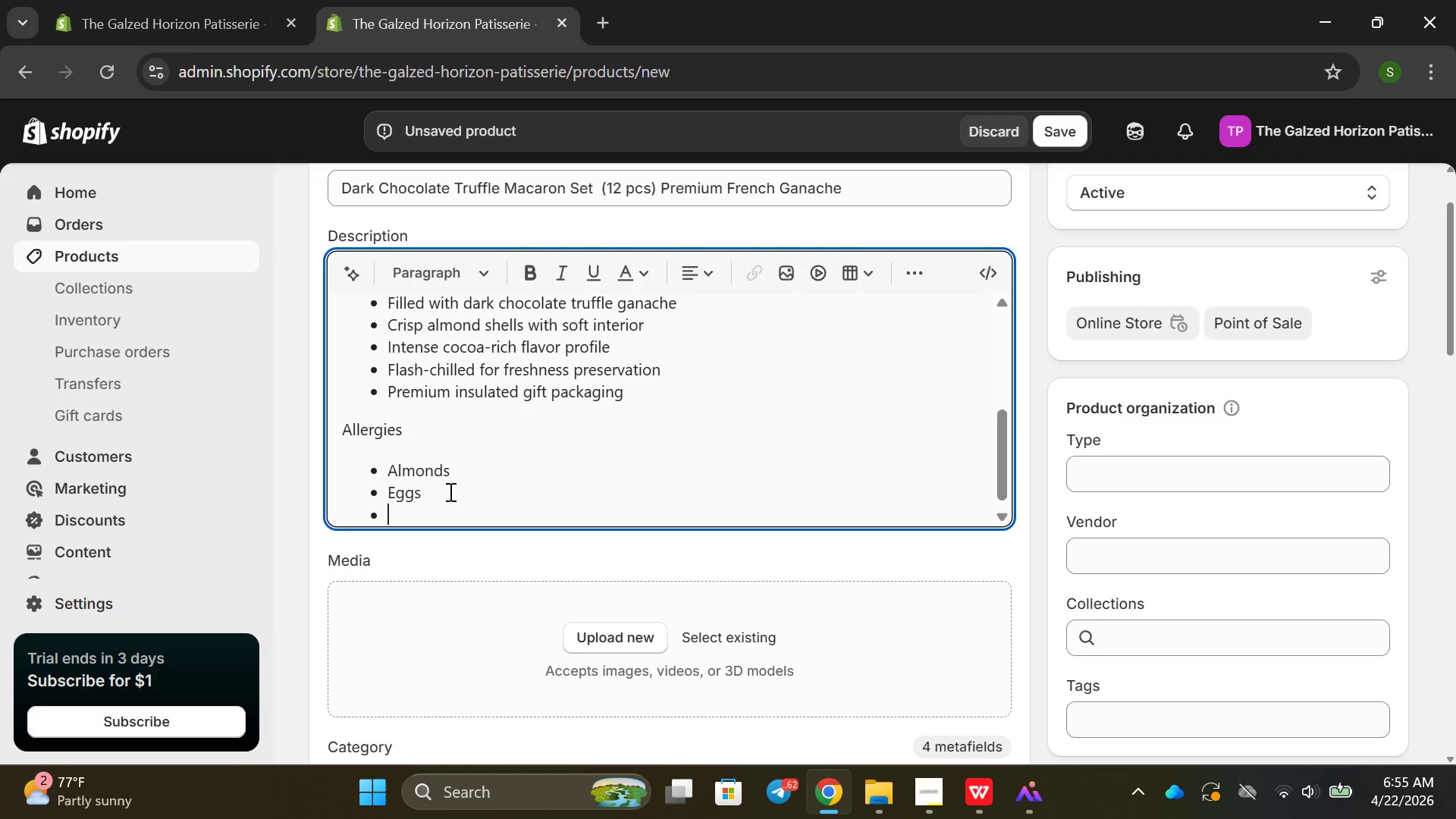 
key(Backspace)
 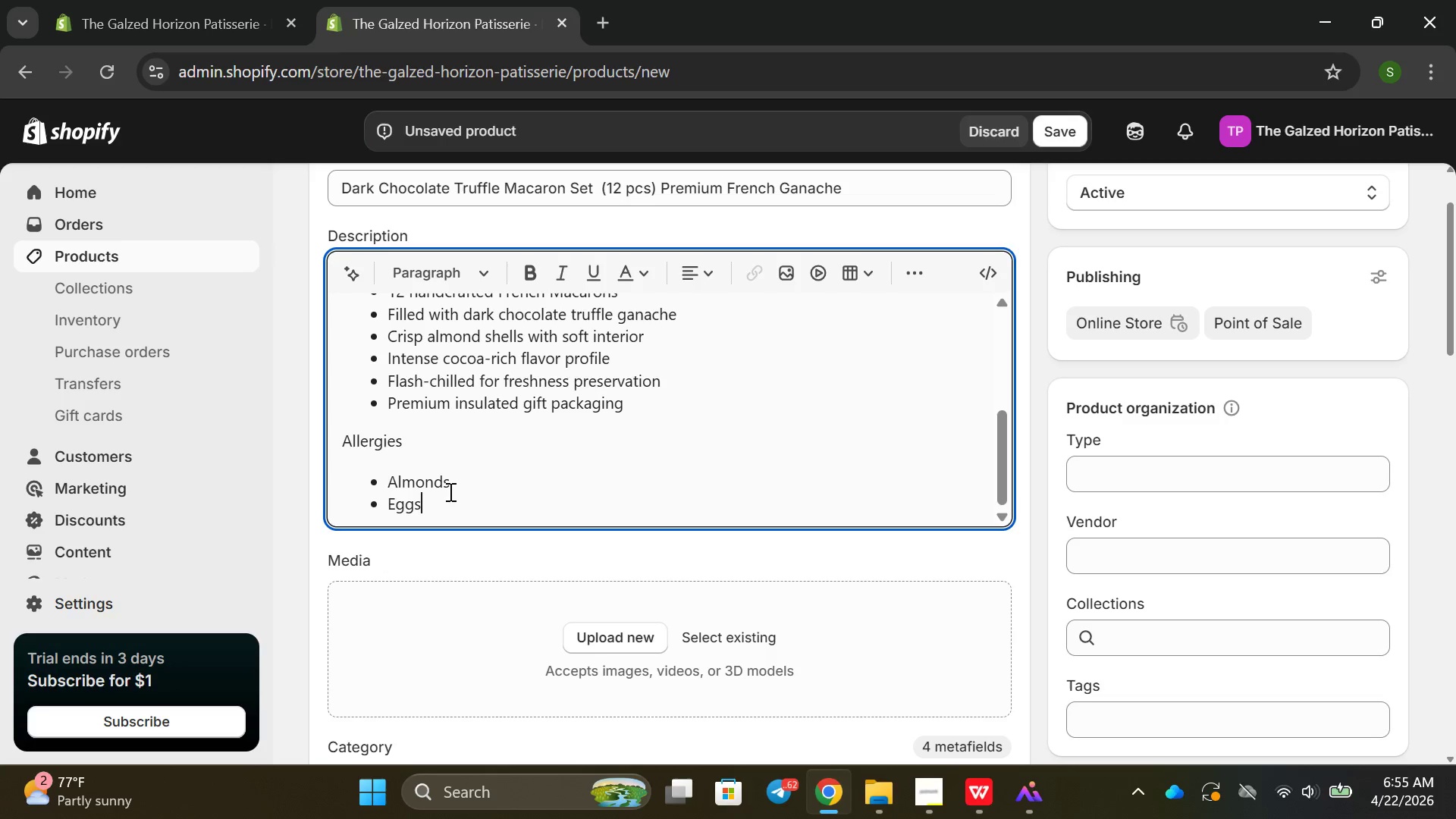 
key(Shift+ShiftRight)
 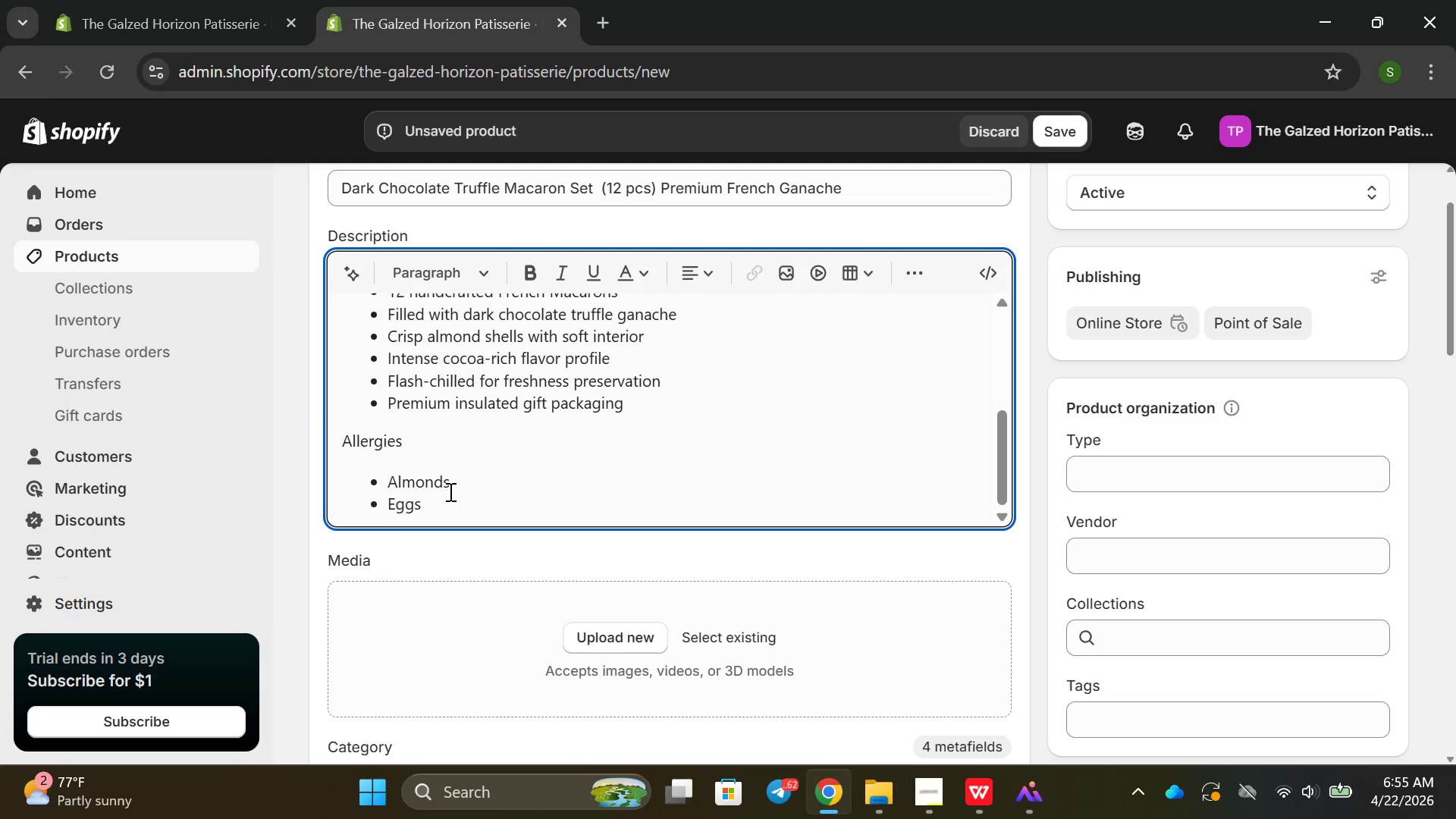 
key(Enter)
 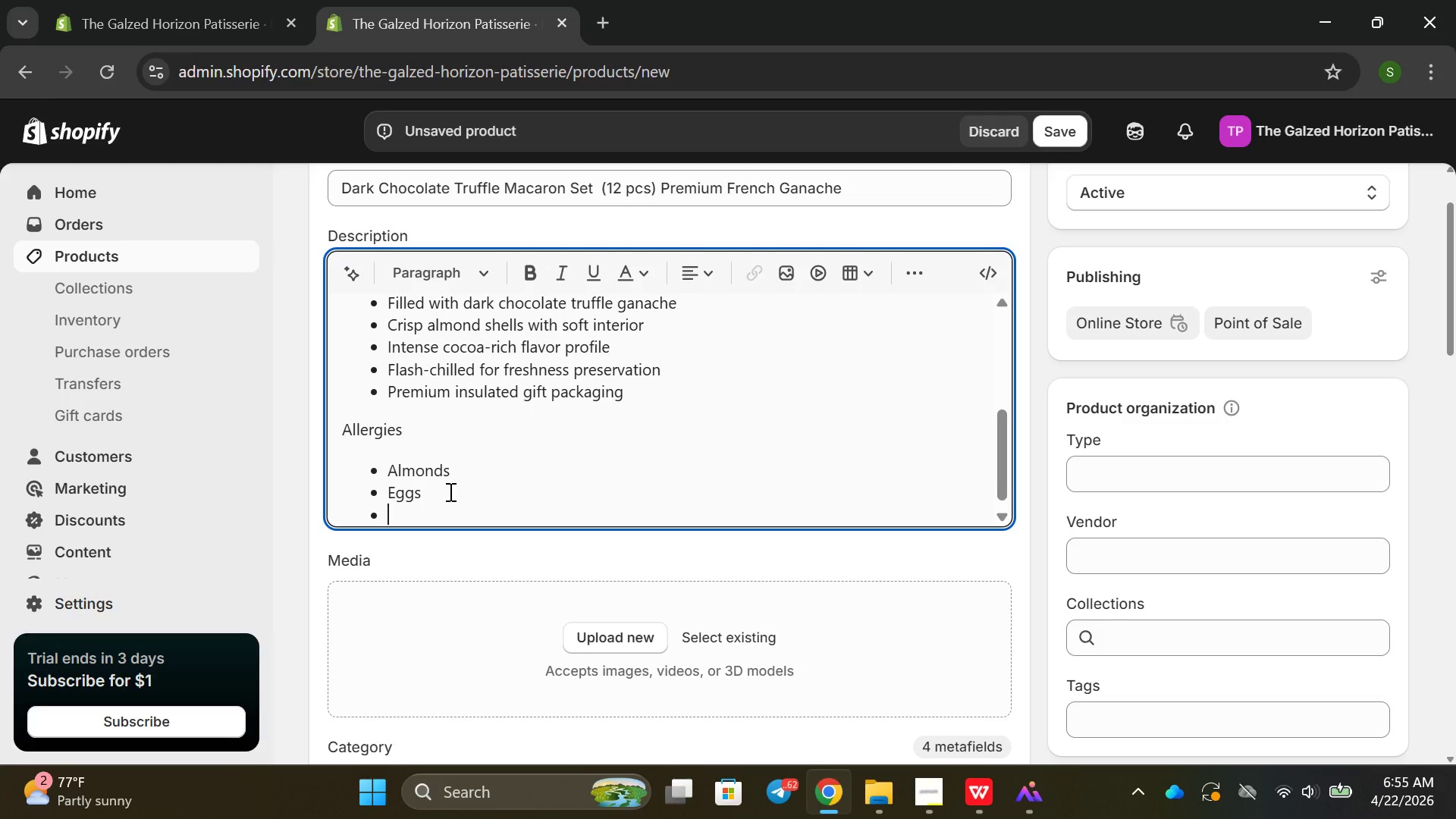 
type(Dairy )
 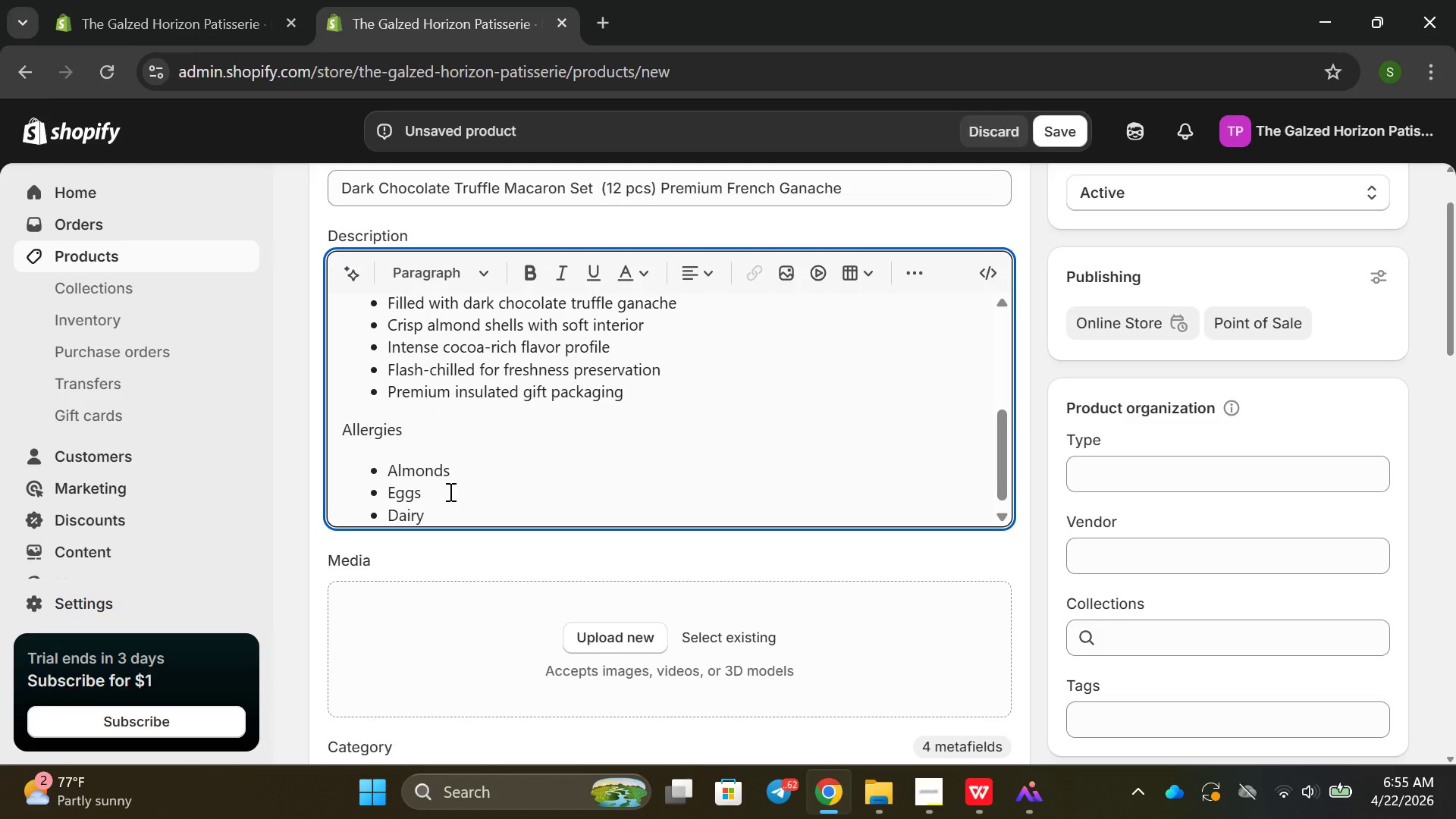 
key(Enter)
 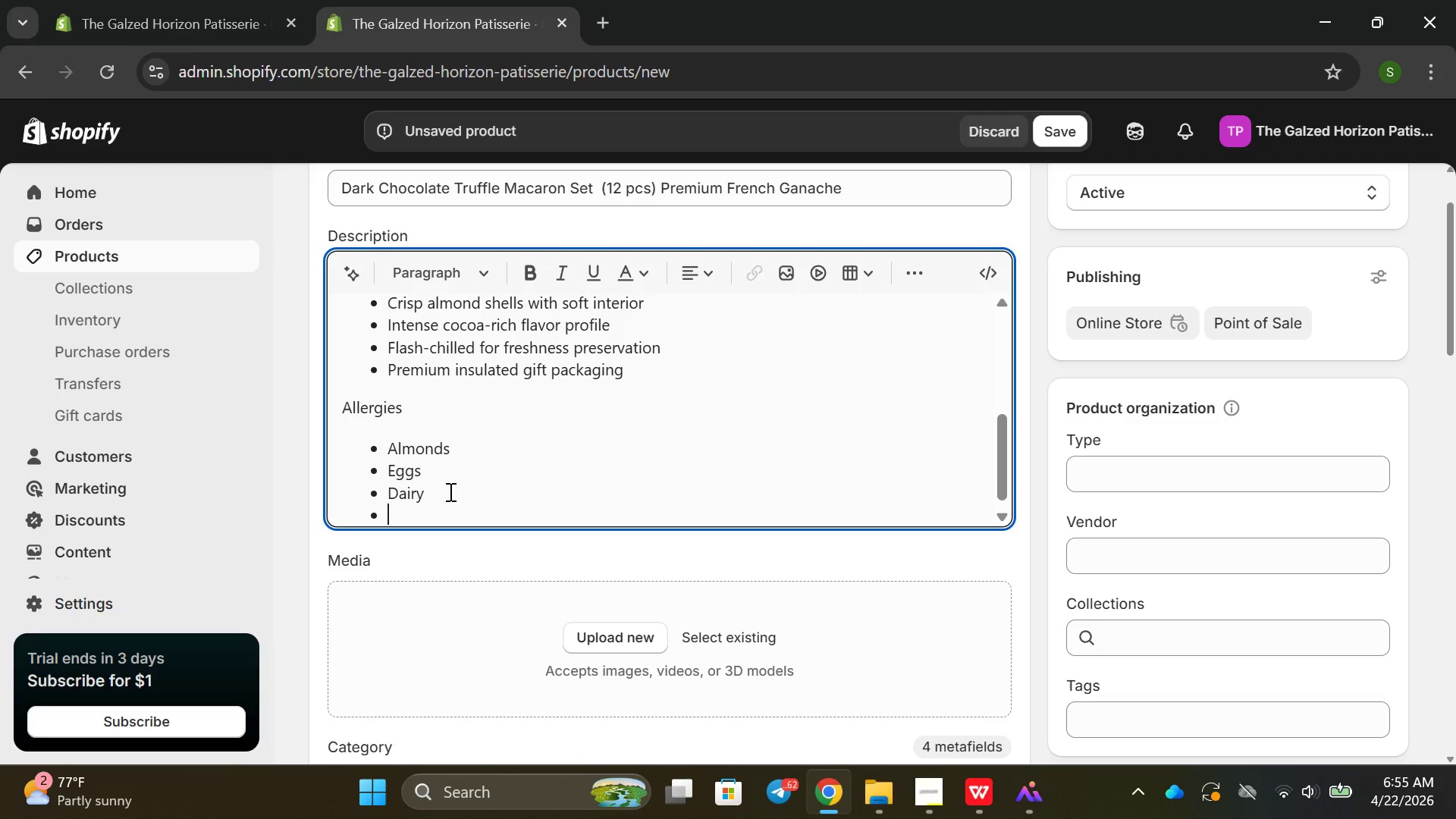 
type(Soy)
 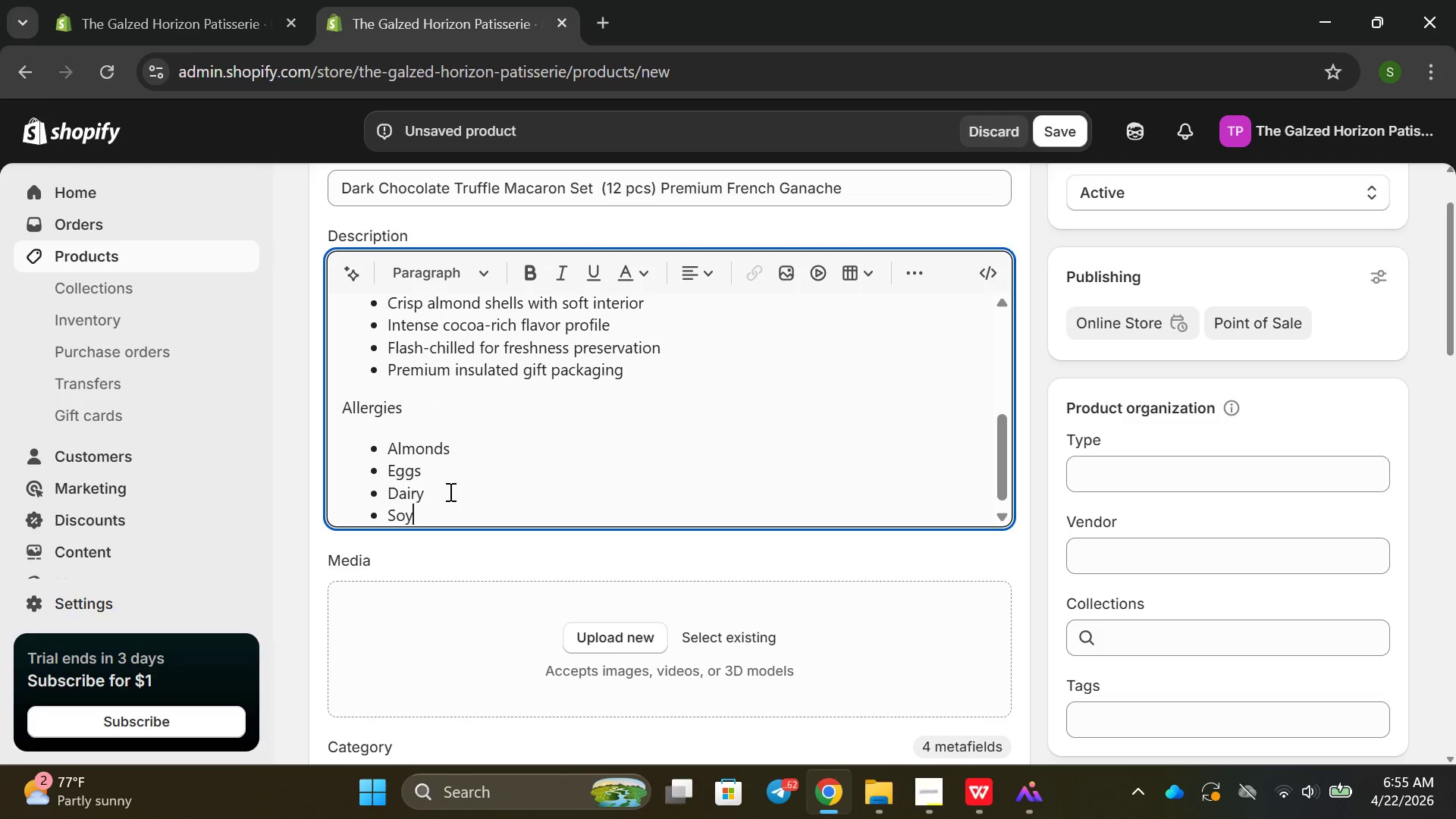 
key(Enter)
 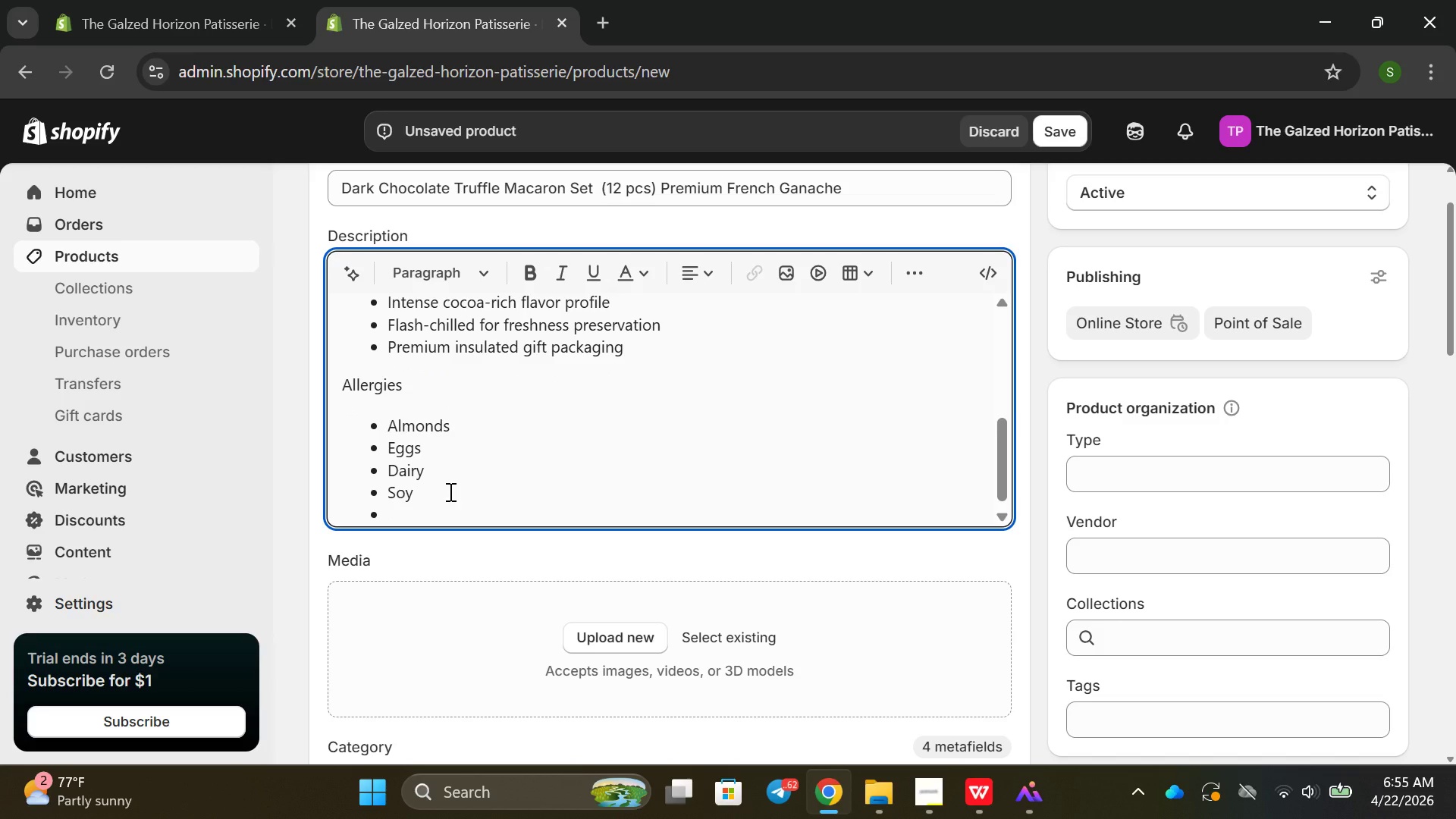 
type(May contain tr)
 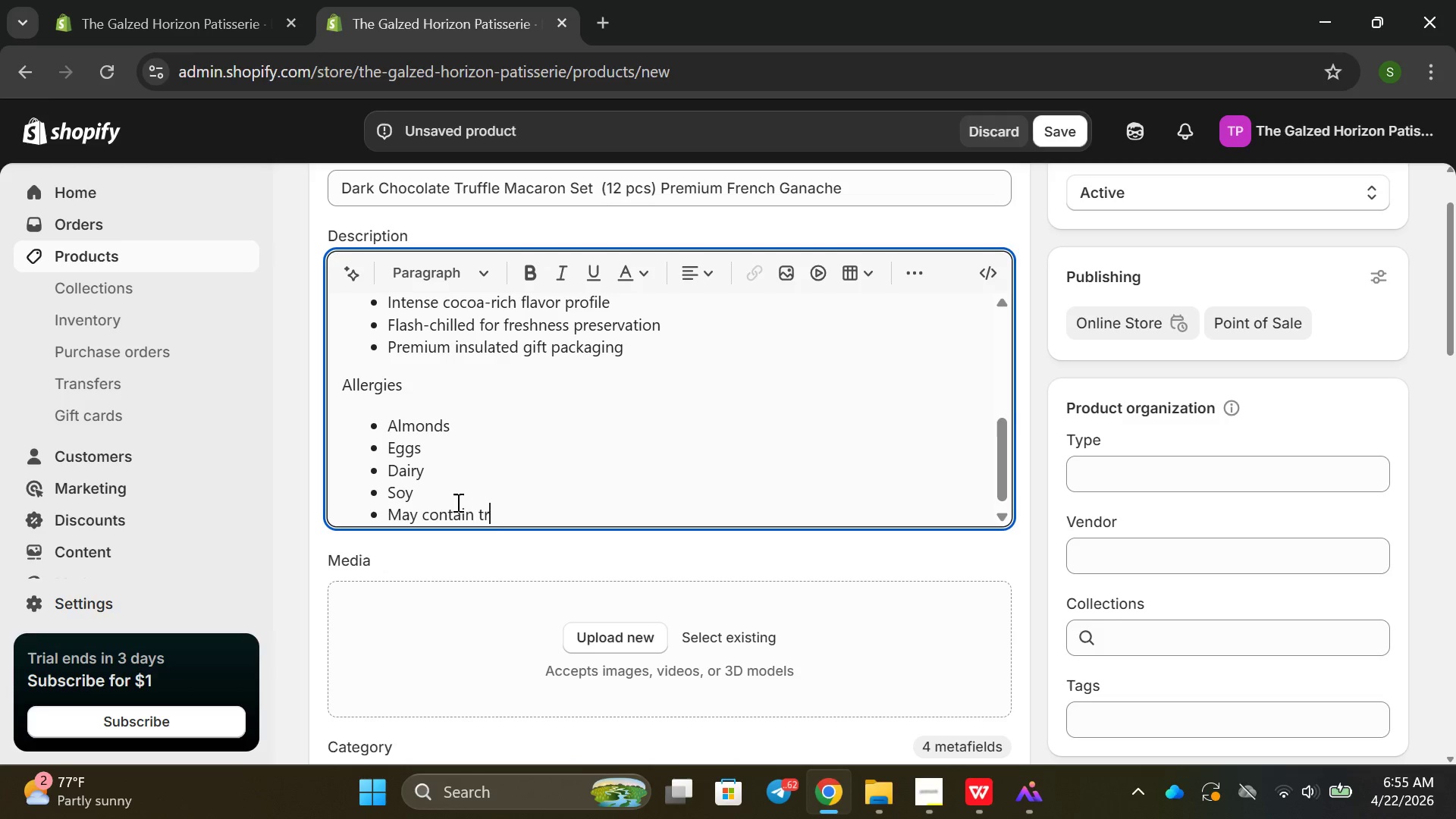 
type(aces if)
key(Backspace)
key(Backspace)
type(of gluten and other nuts)
 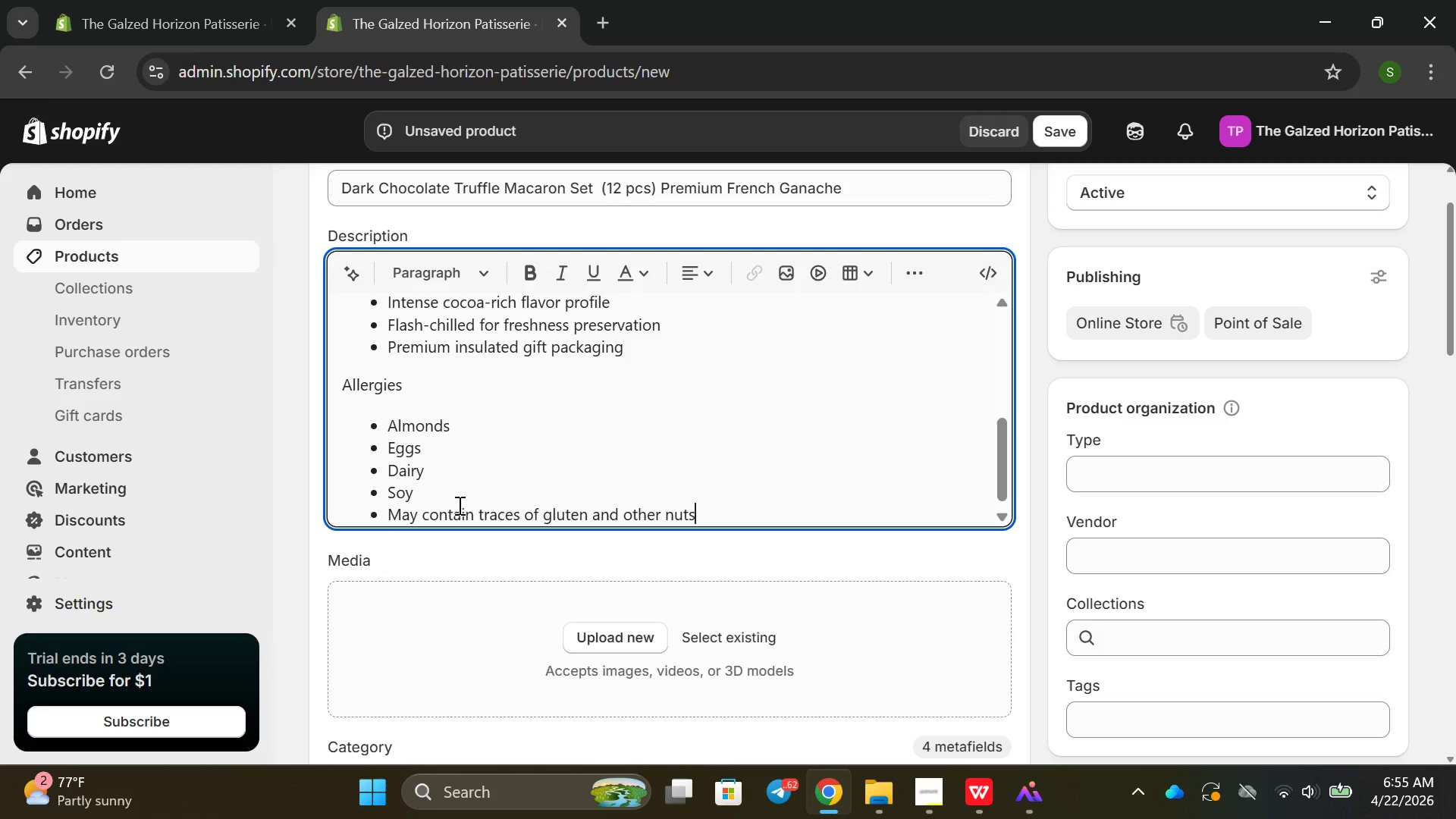 
key(Enter)
 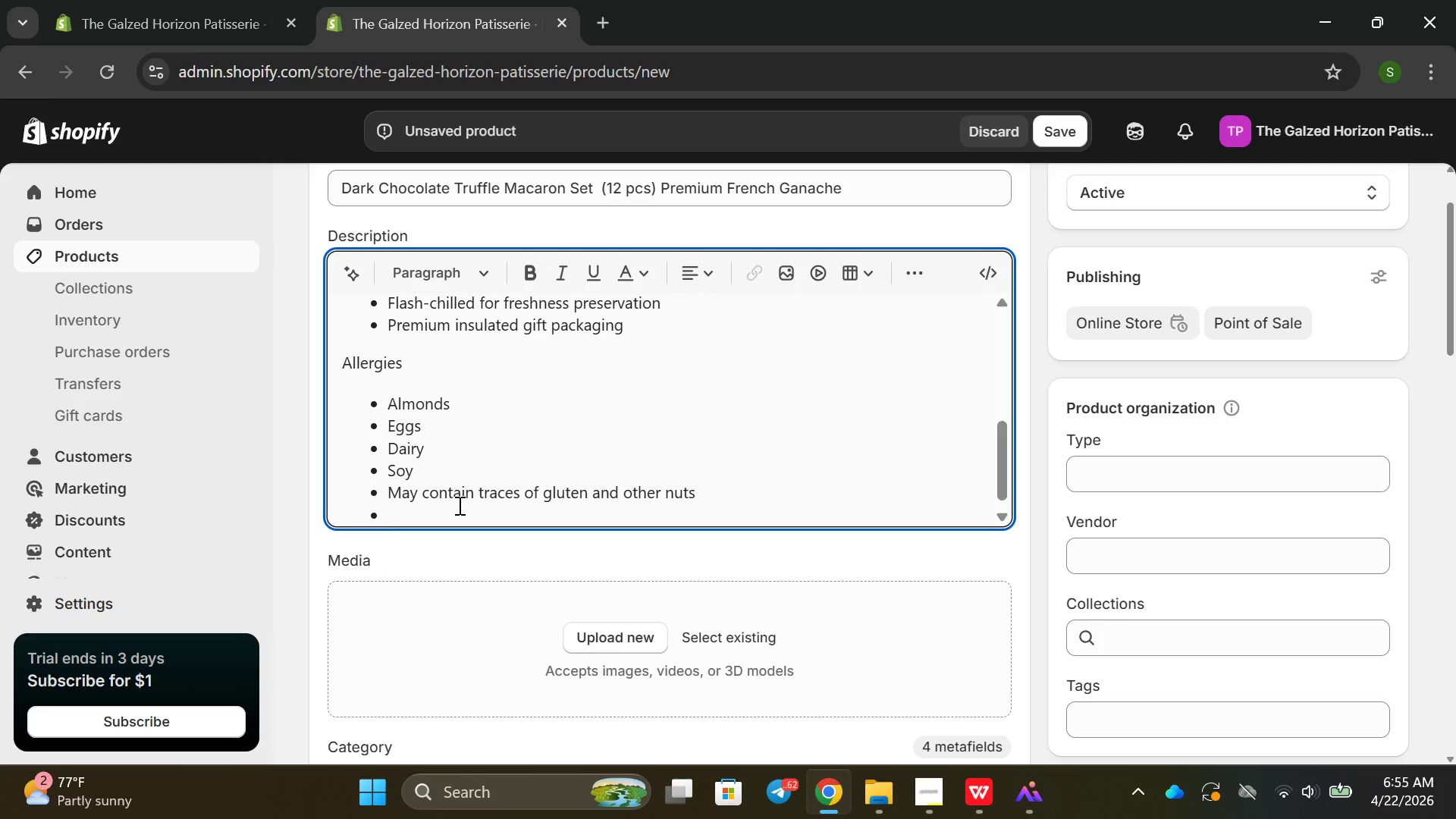 
key(Enter)
 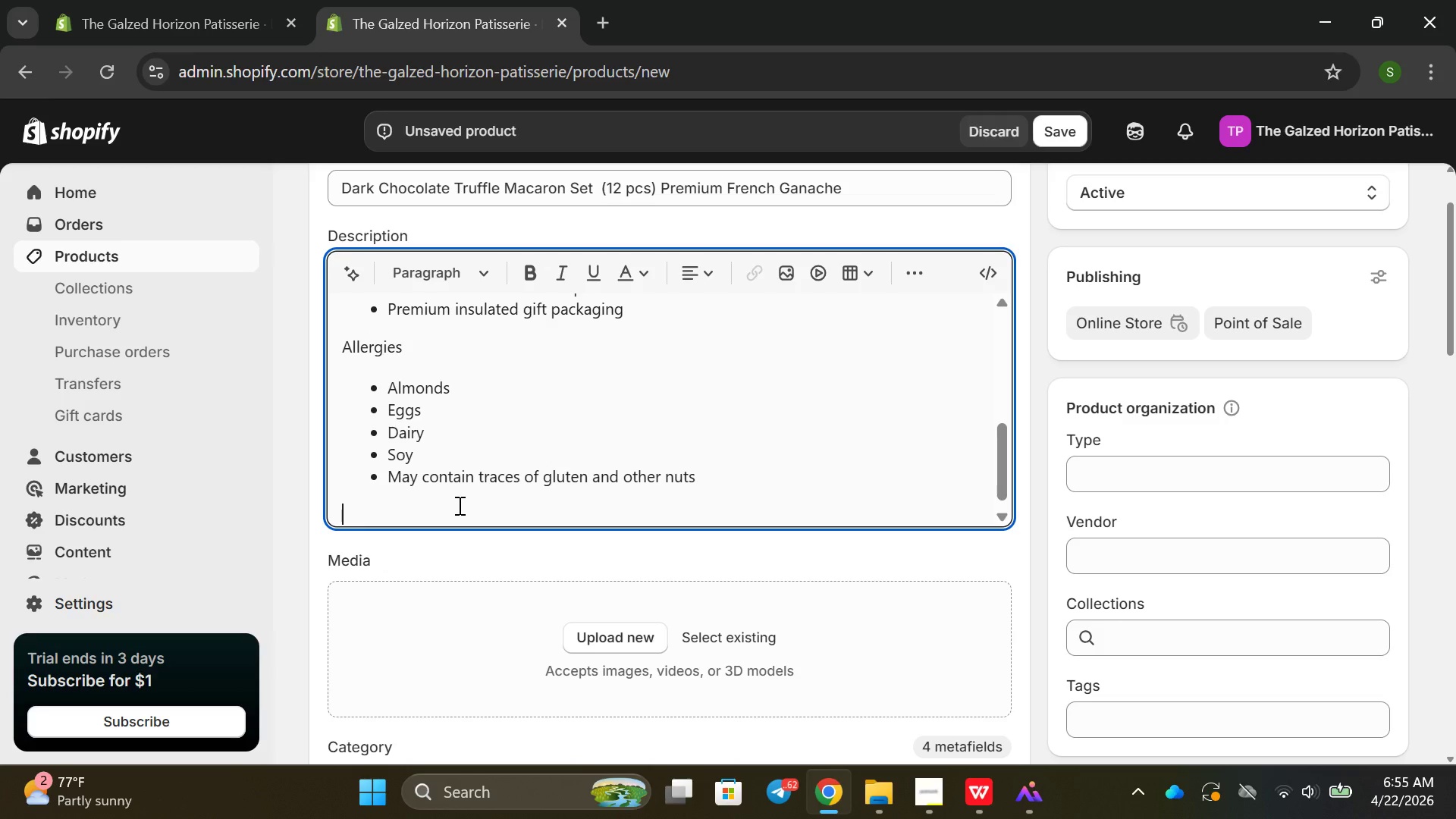 
type(Int)
key(Backspace)
type(gredients)
 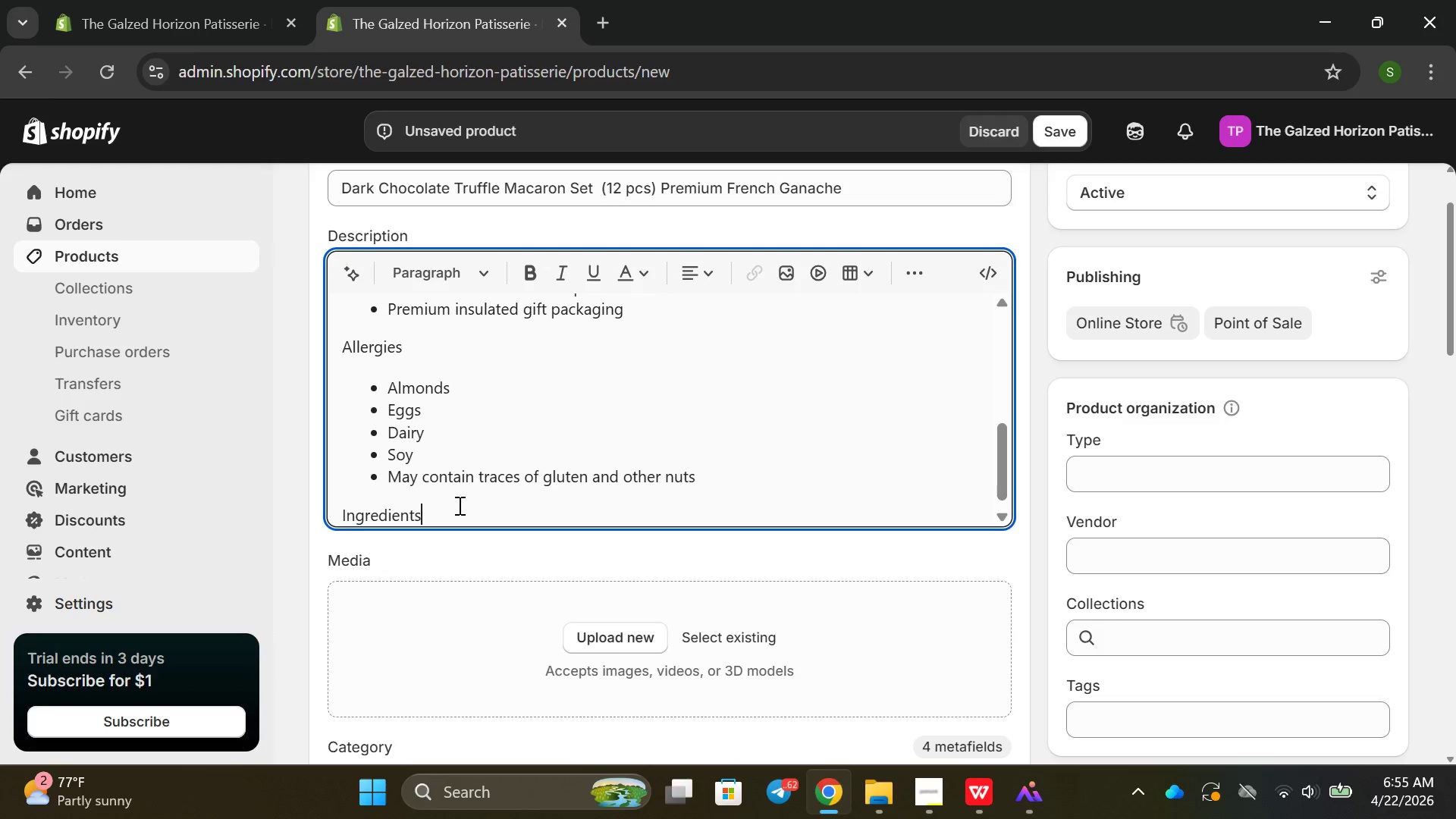 
key(Enter)
 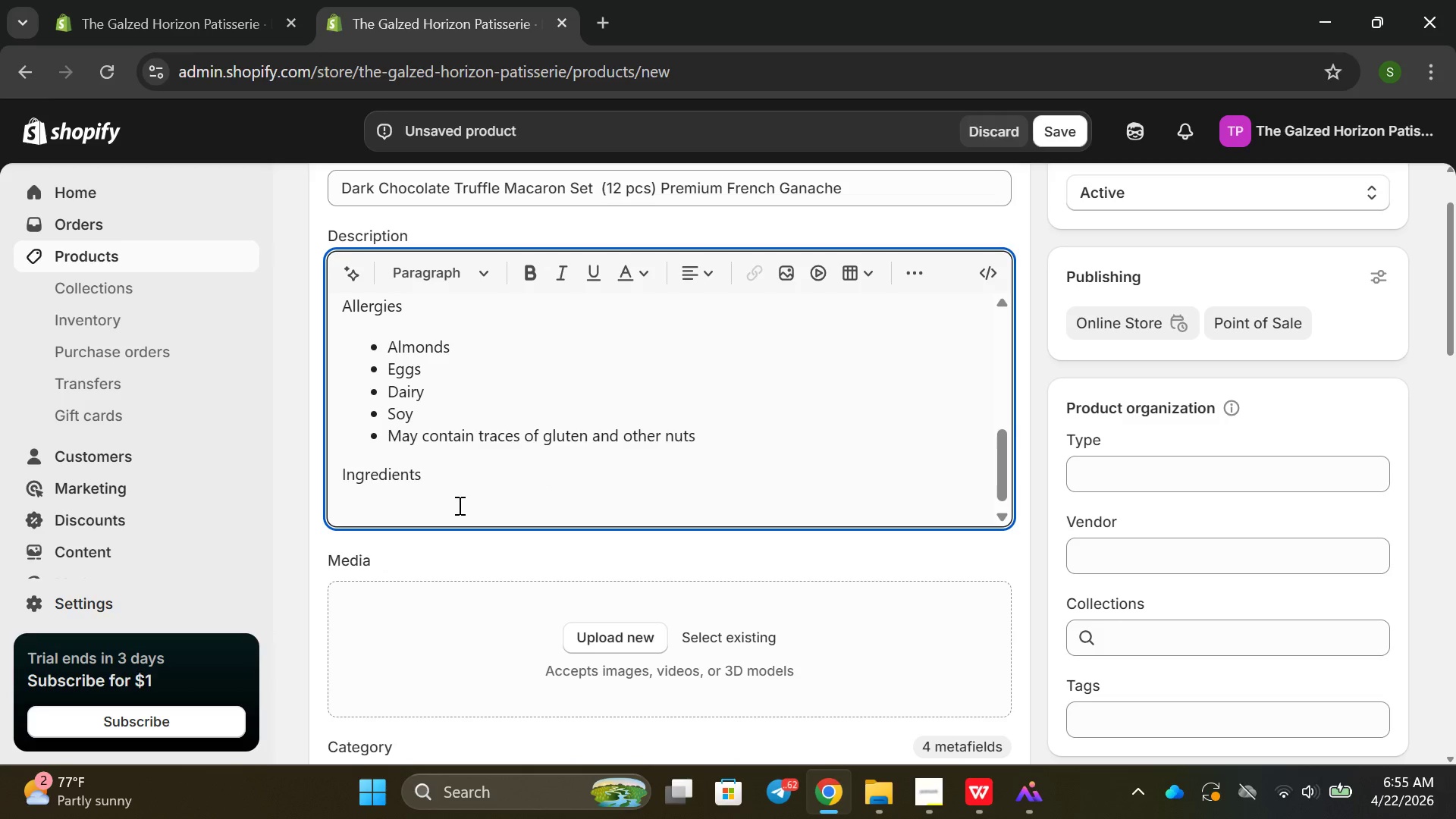 
type(Almond flor)
key(Backspace)
type(ur, Powe)
key(Backspace)
type(dered Sugat)
key(Backspace)
type(r,Egge)
key(Backspace)
type( )
key(Backspace)
key(Backspace)
key(Backspace)
key(Backspace)
type( Egg whites)
 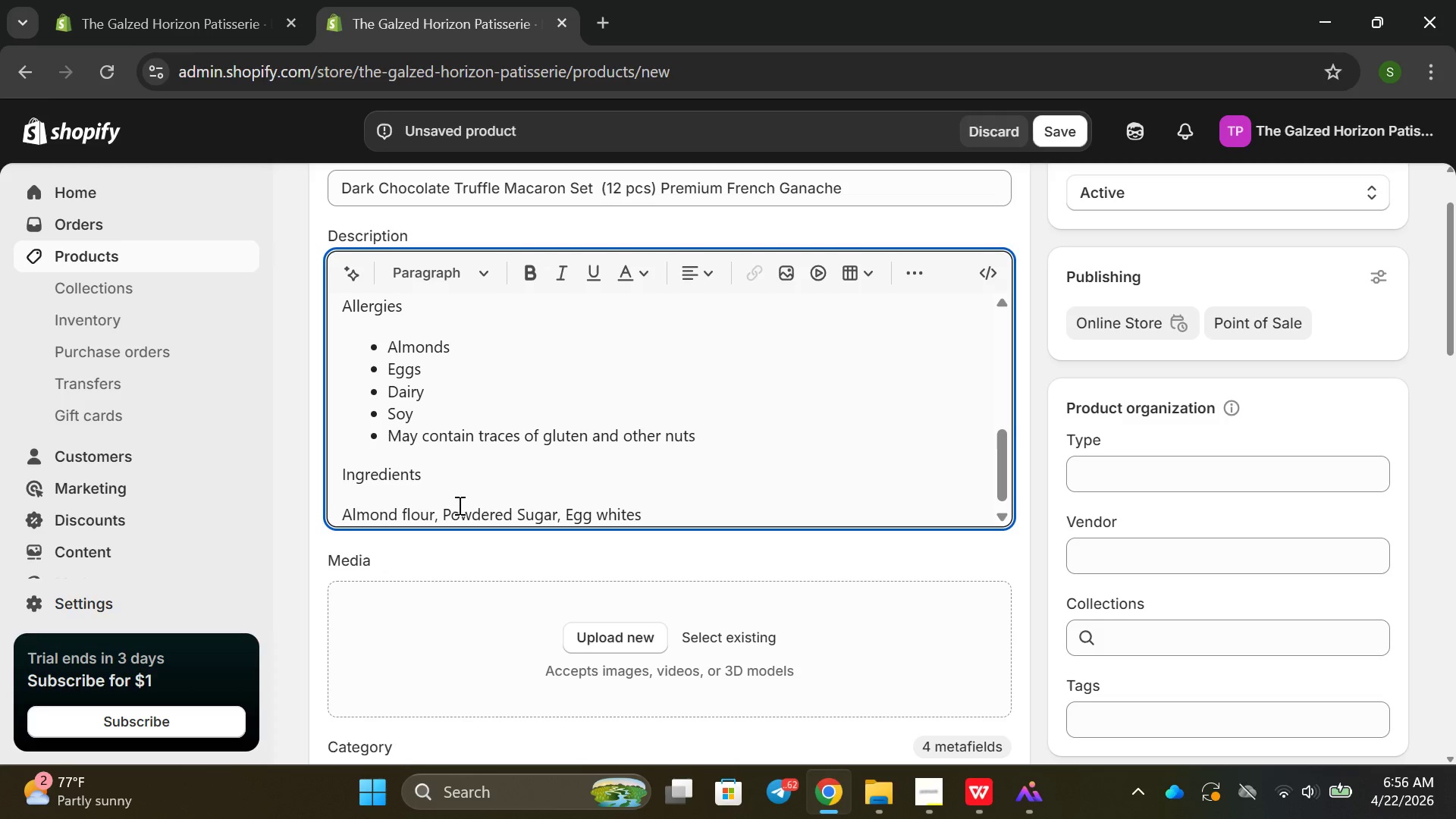 
key(Enter)
 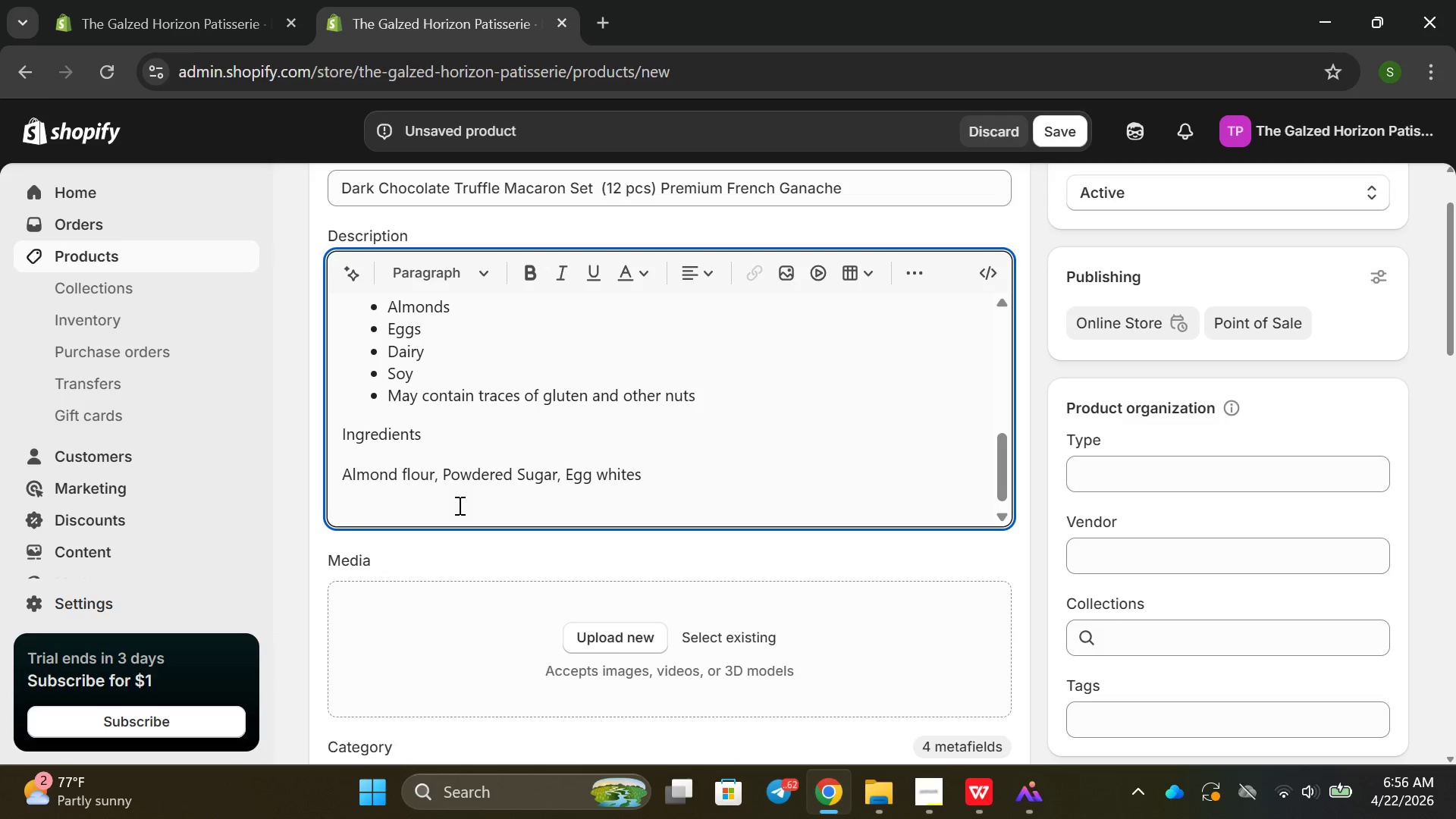 
wait(13.09)
 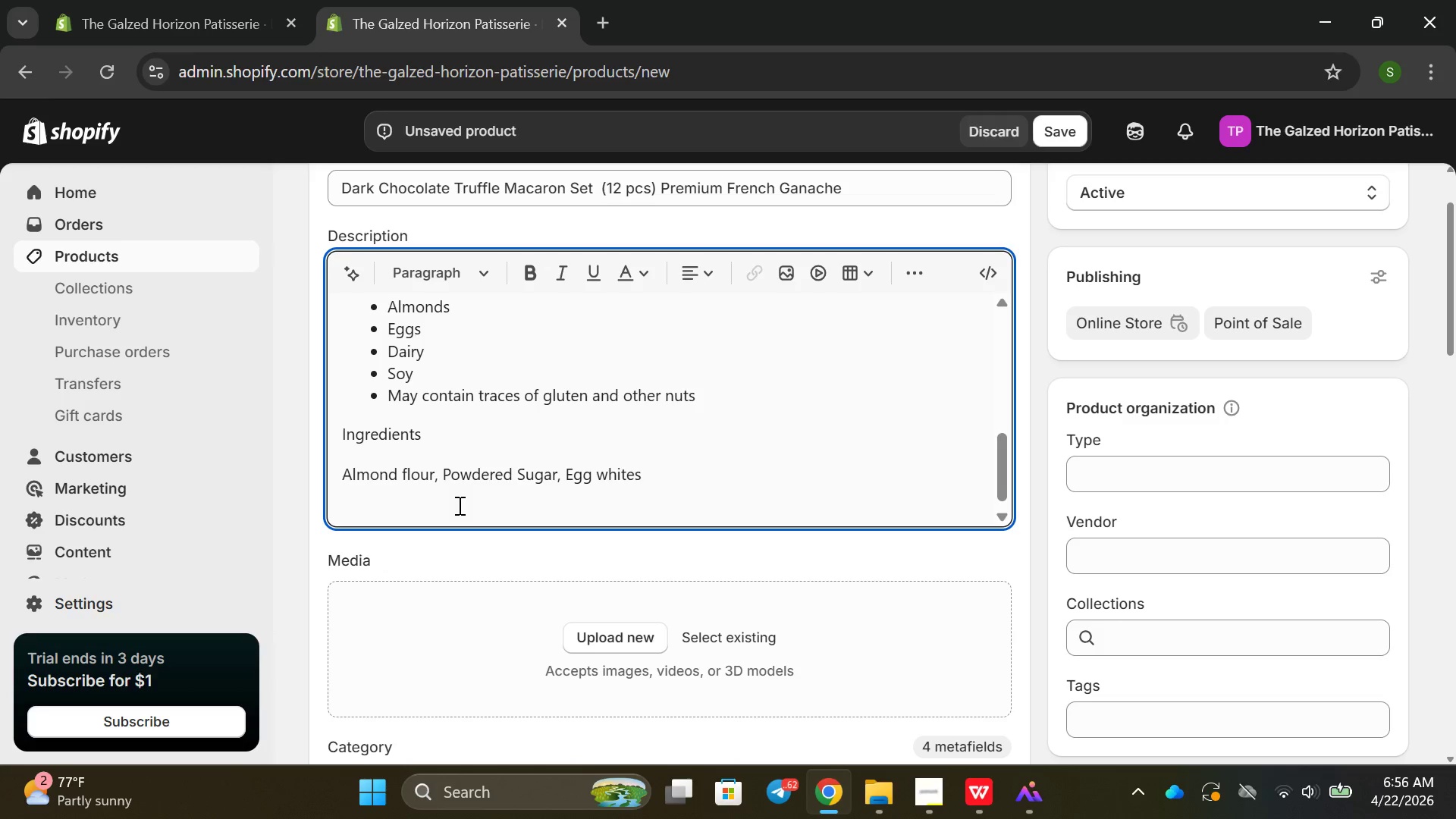 
hold_key(key=ShiftRight, duration=0.5)
 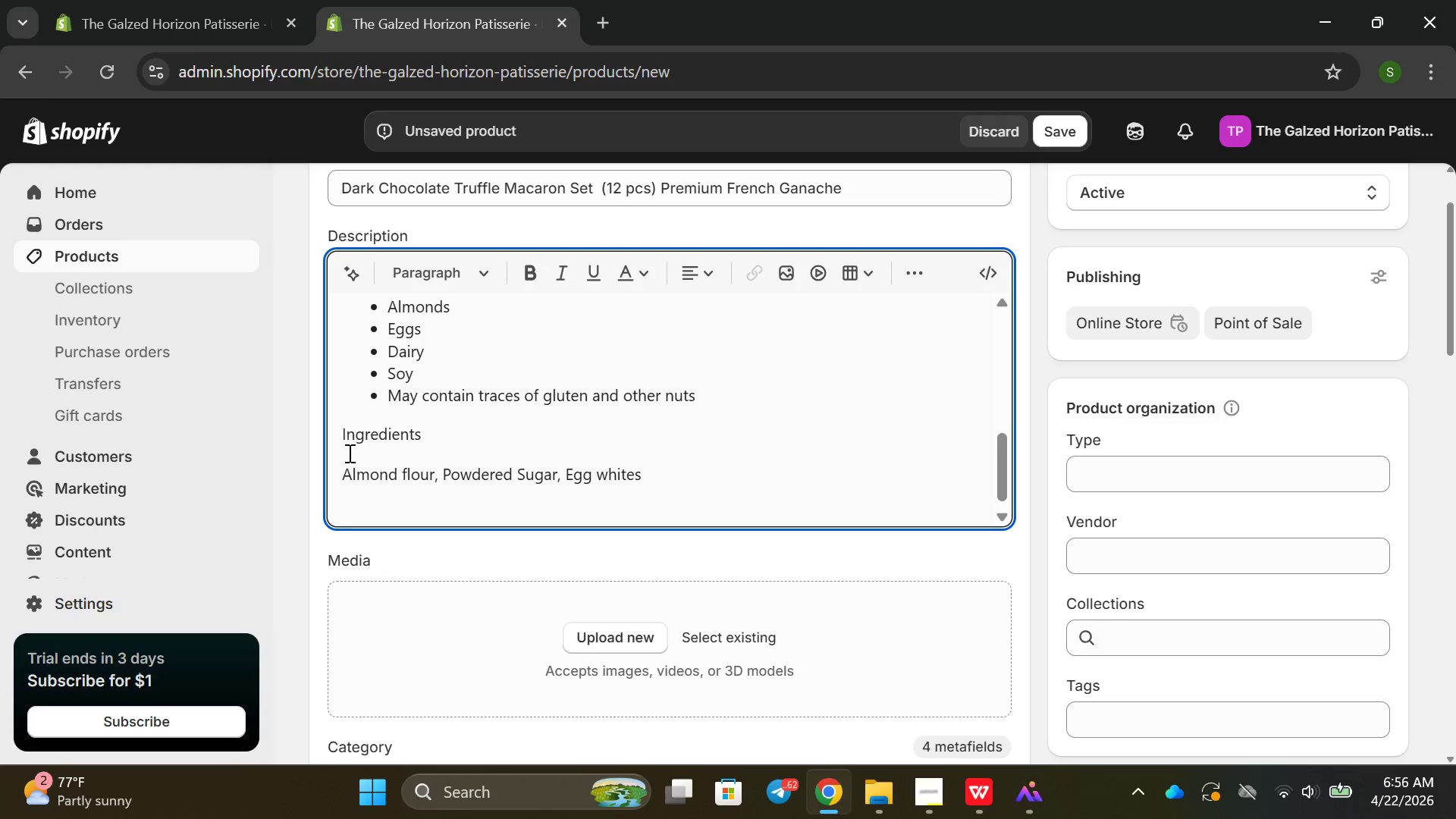 
left_click([338, 485])
 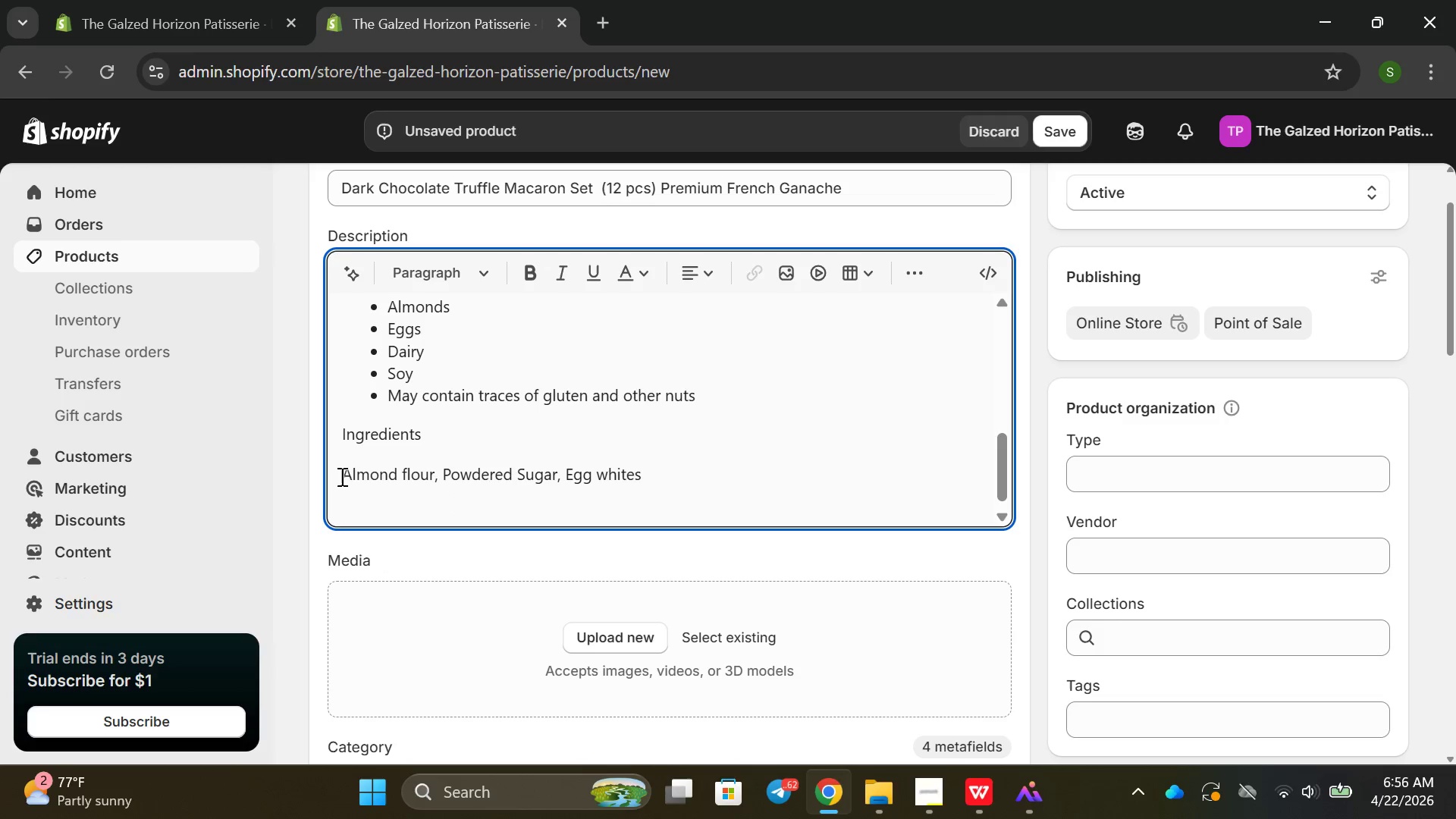 
left_click([342, 475])
 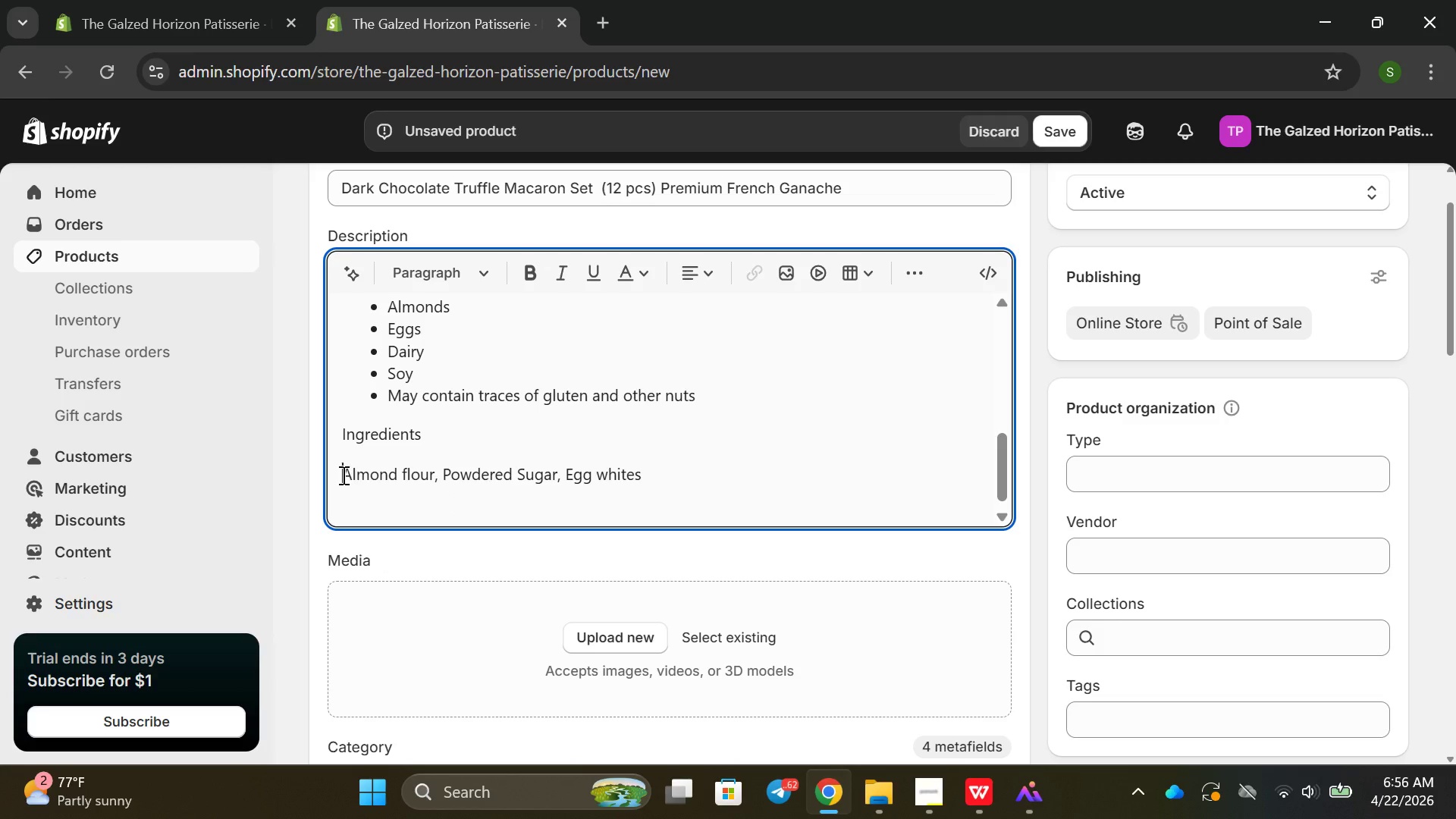 
key(Space)
 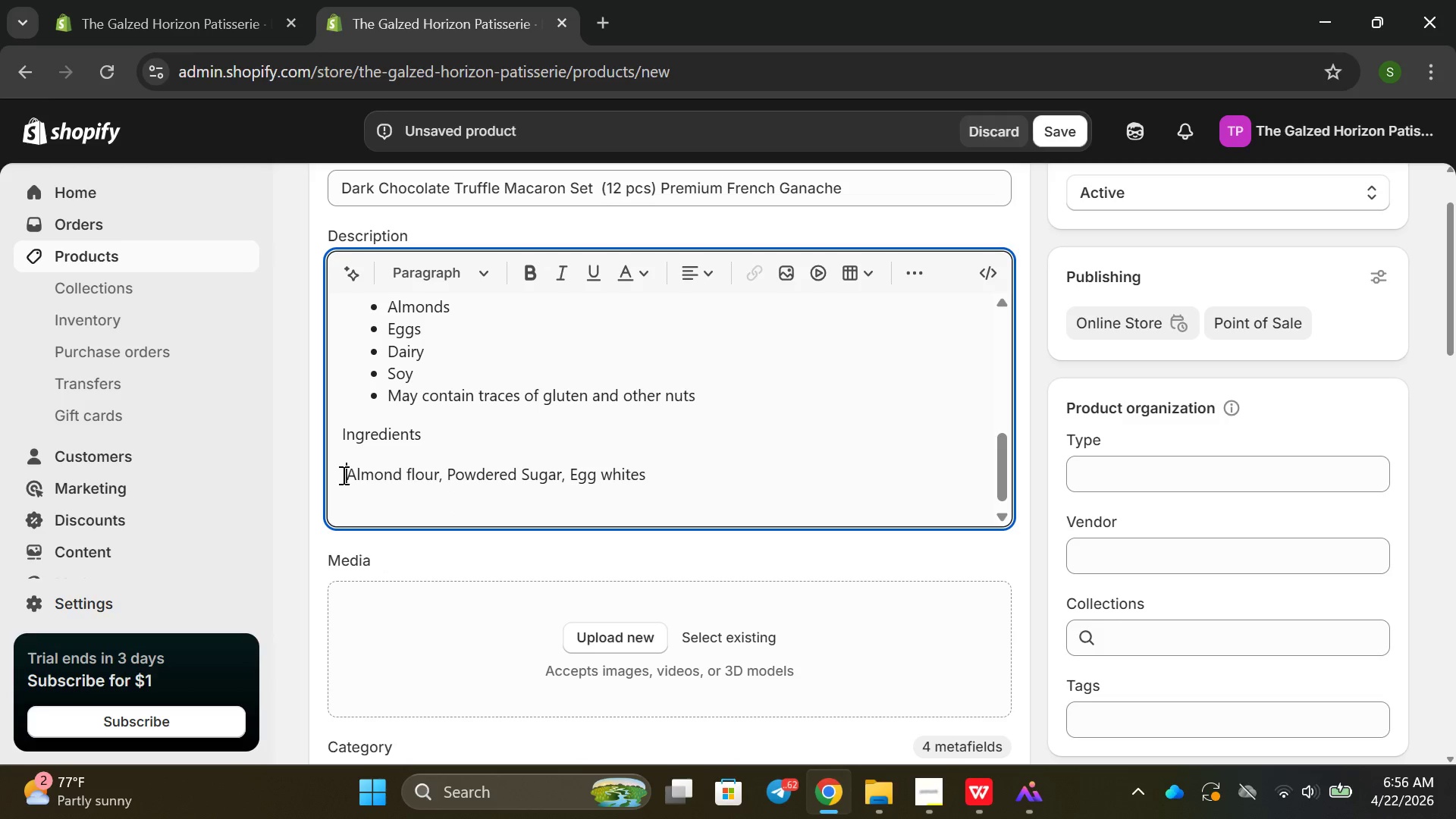 
key(Space)
 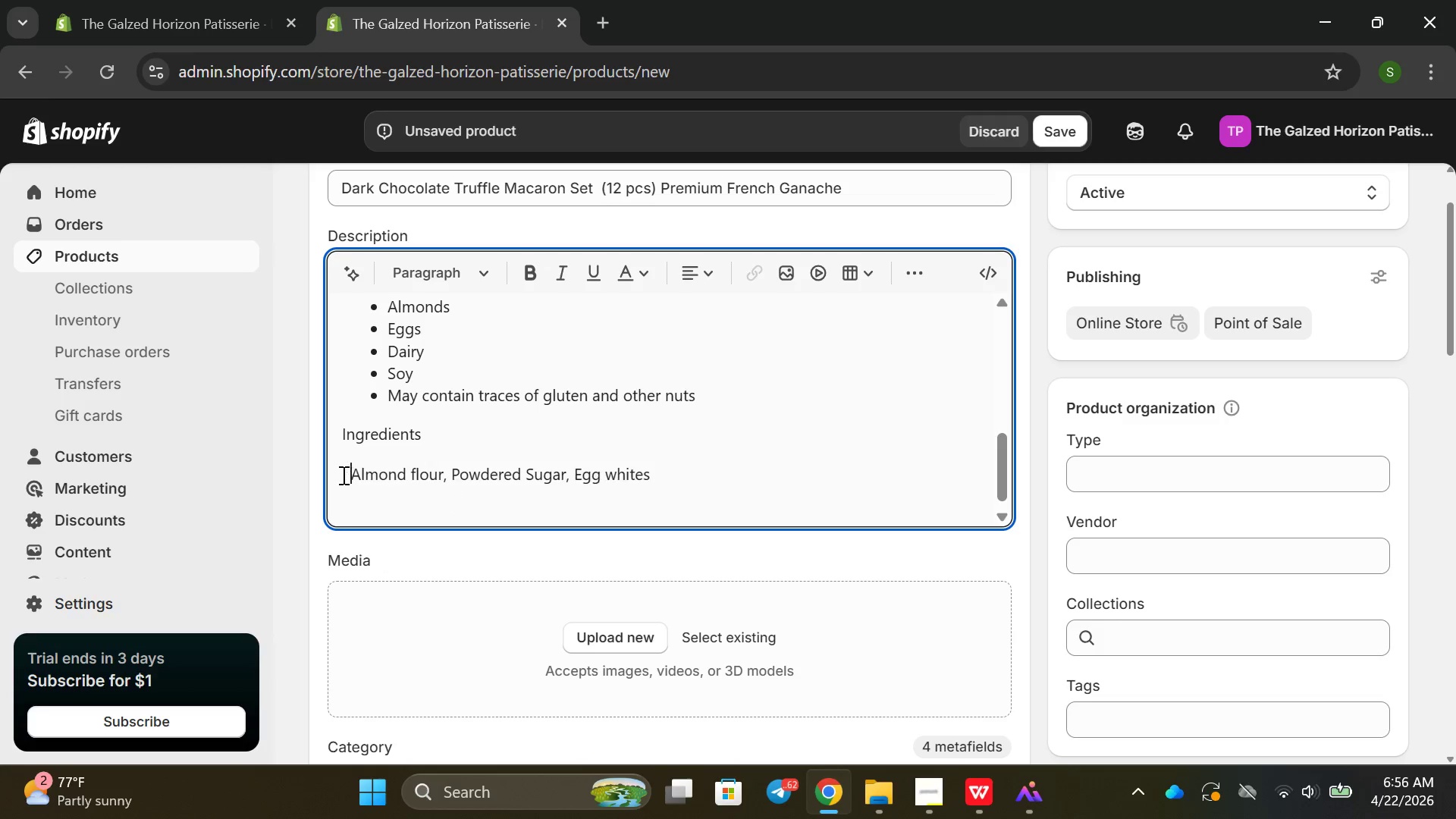 
key(Space)
 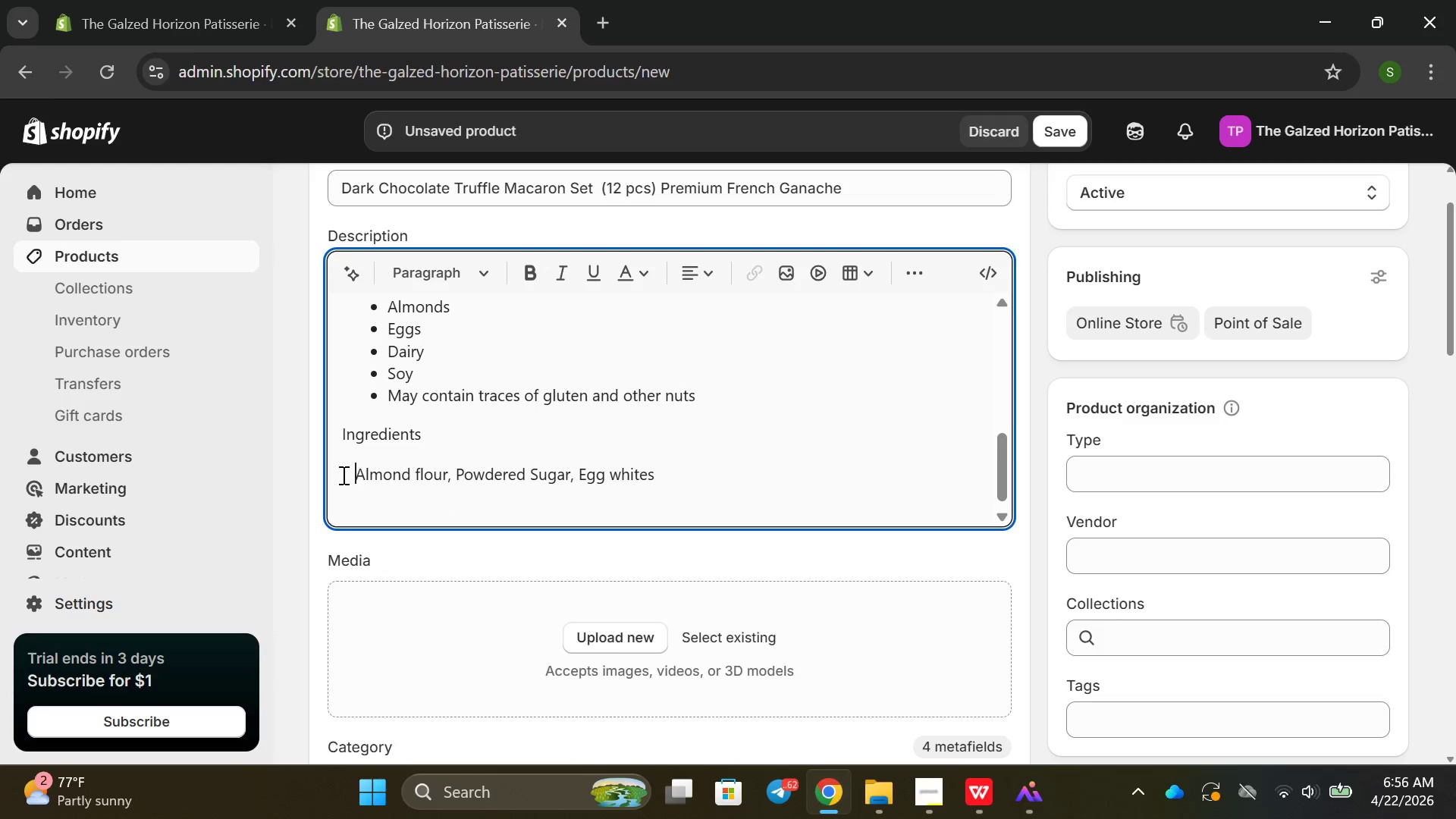 
key(Space)
 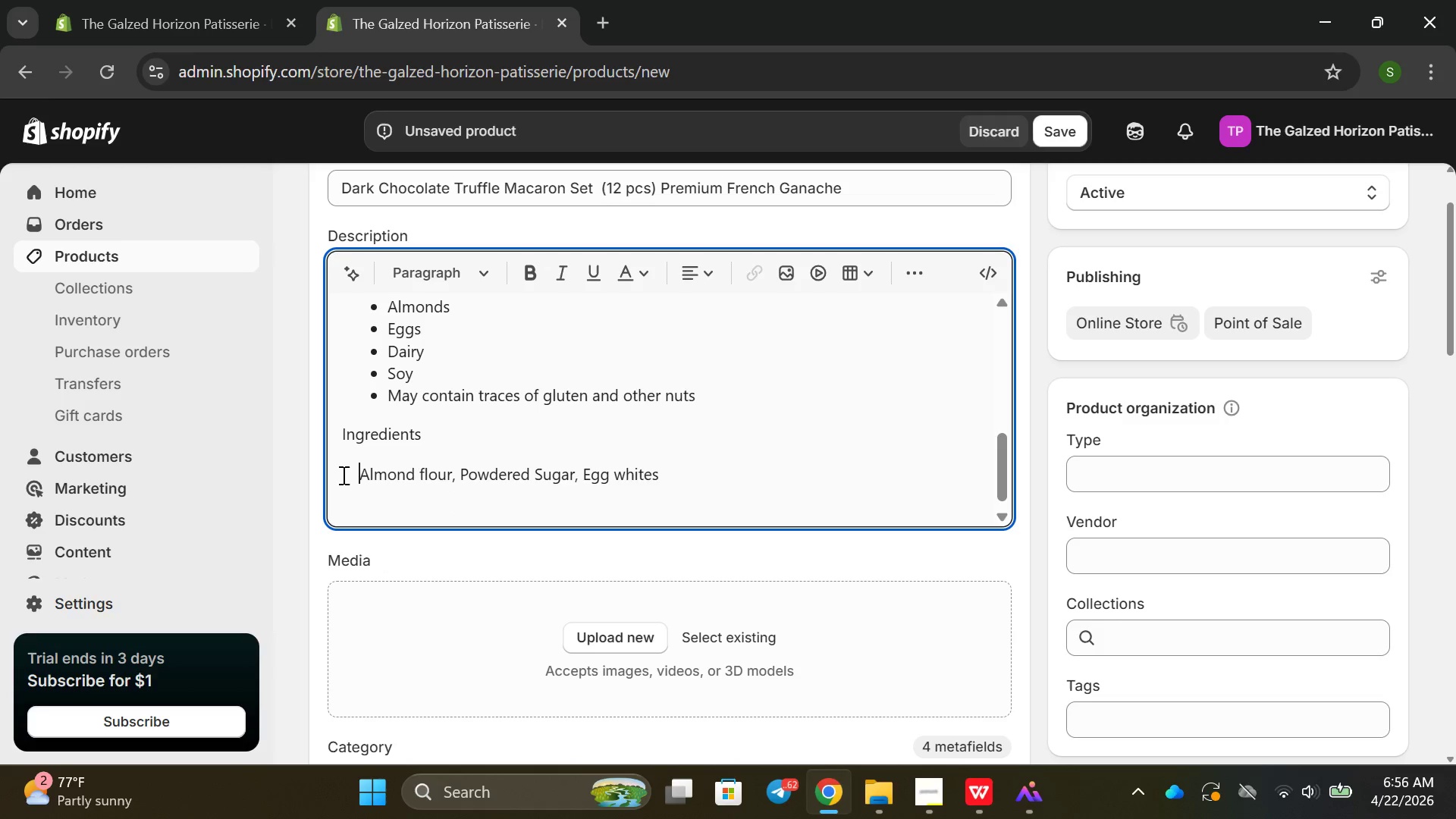 
key(Space)
 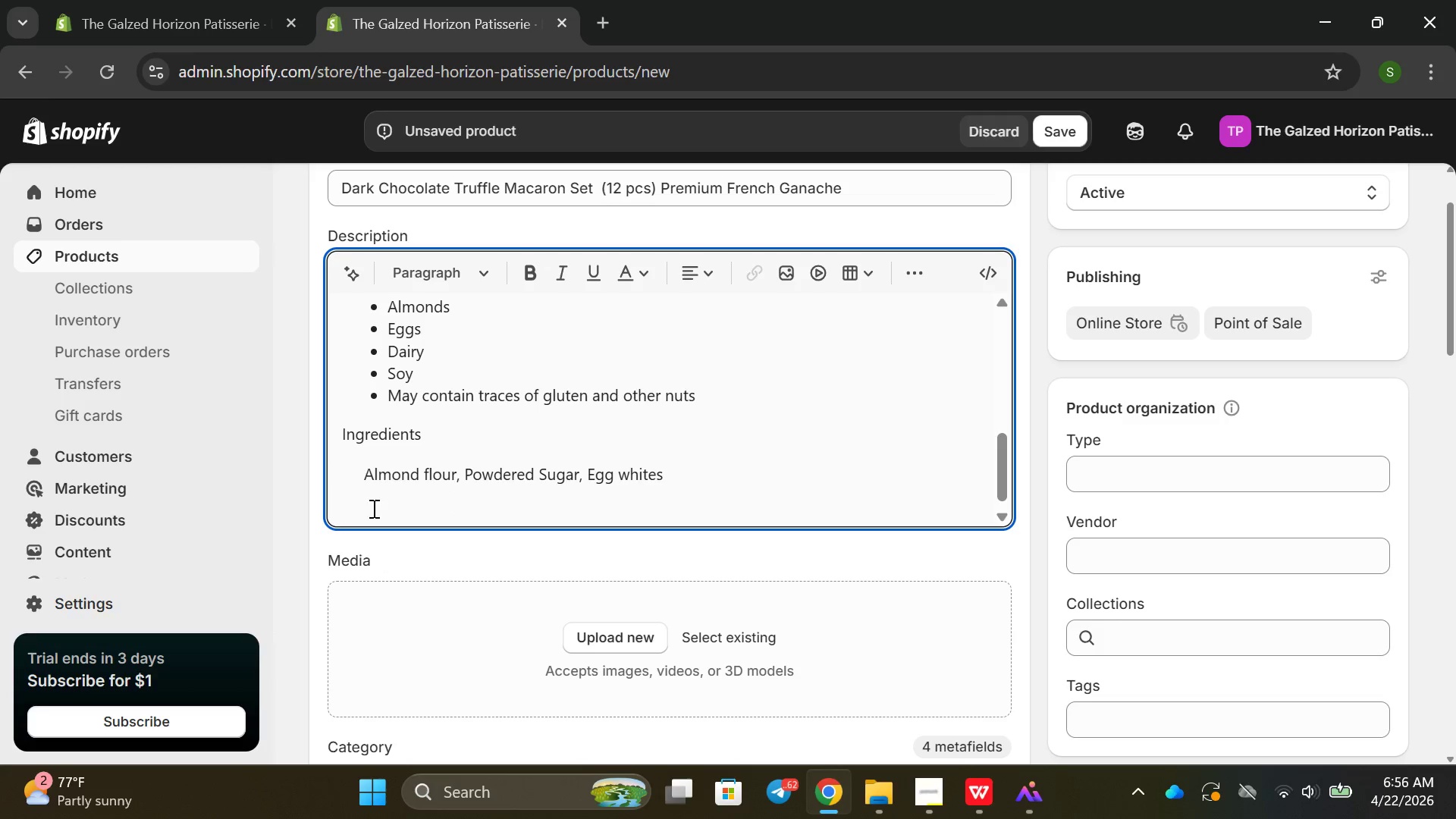 
left_click([375, 511])
 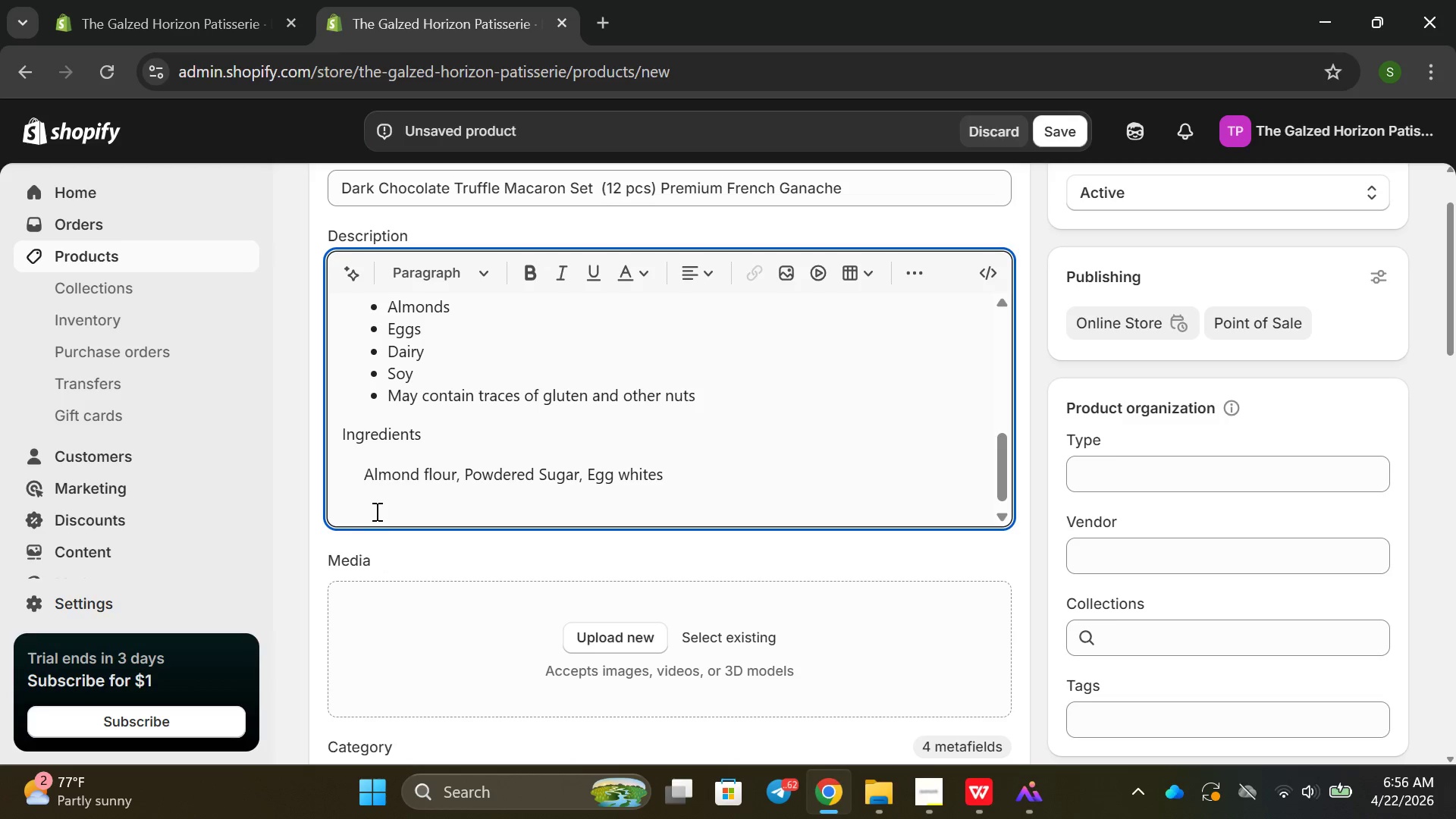 
type(Quantt)
key(Backspace)
type(ity )
 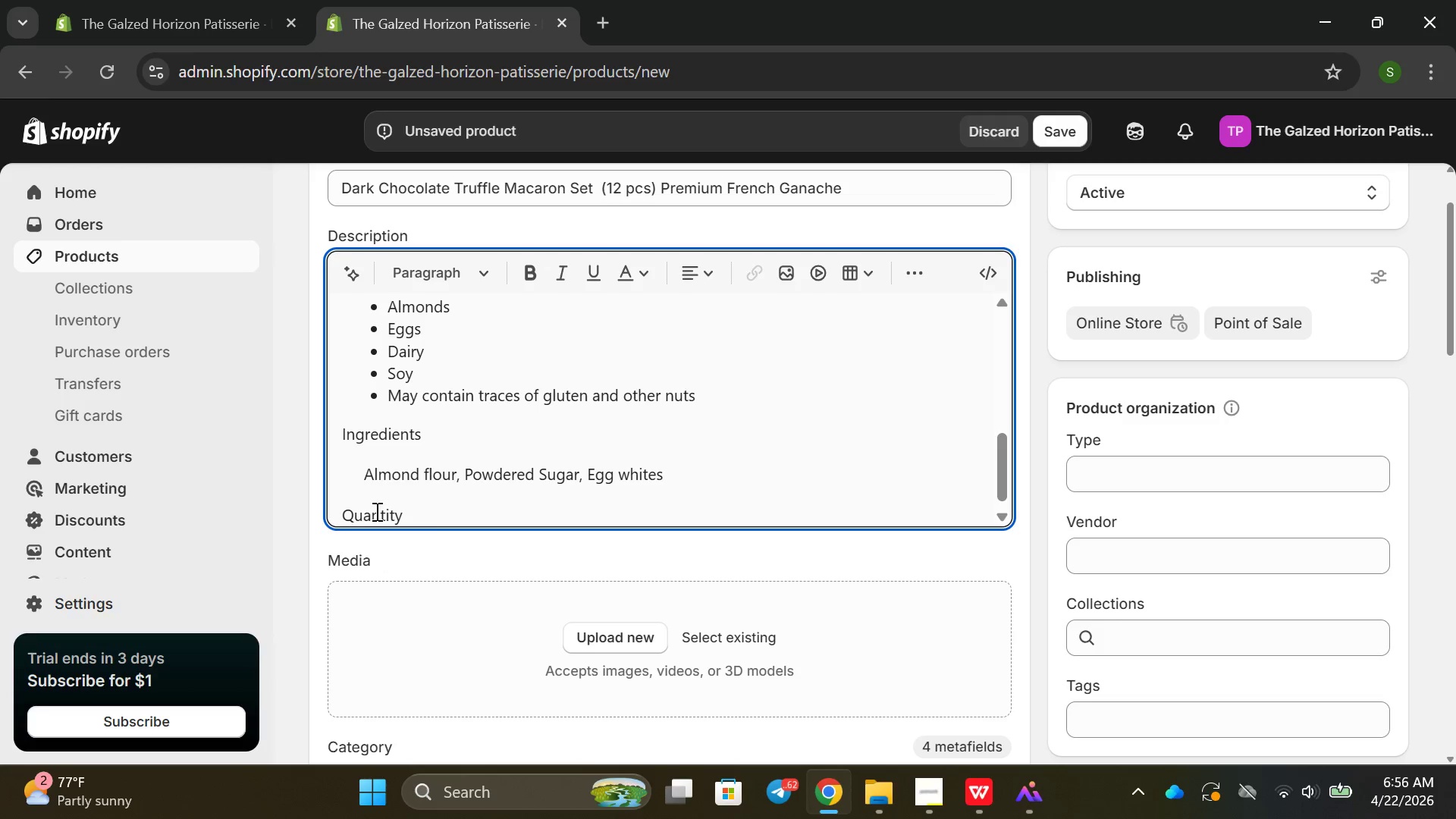 
hold_key(key=ShiftRight, duration=0.41)
 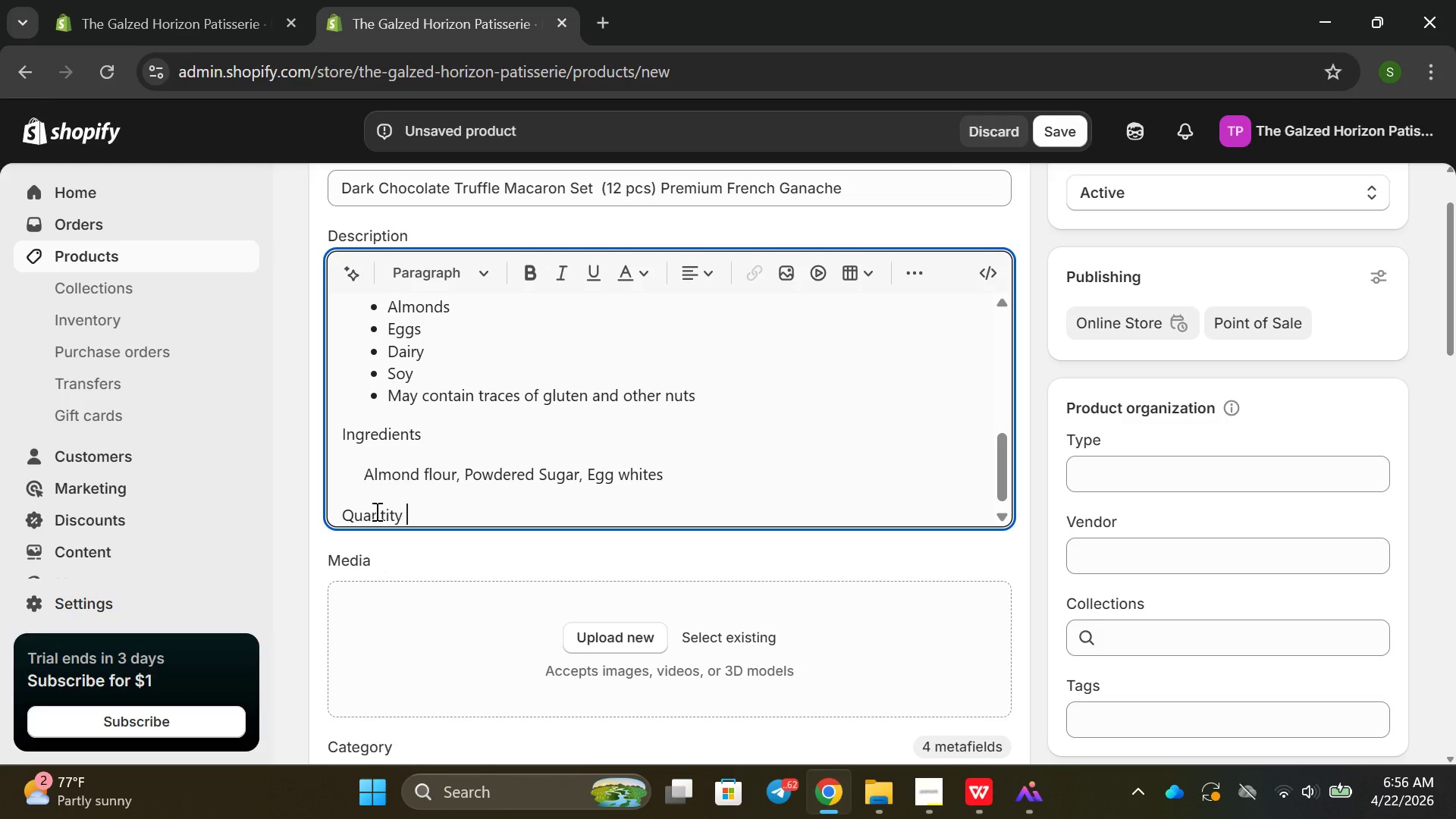 
key(Enter)
 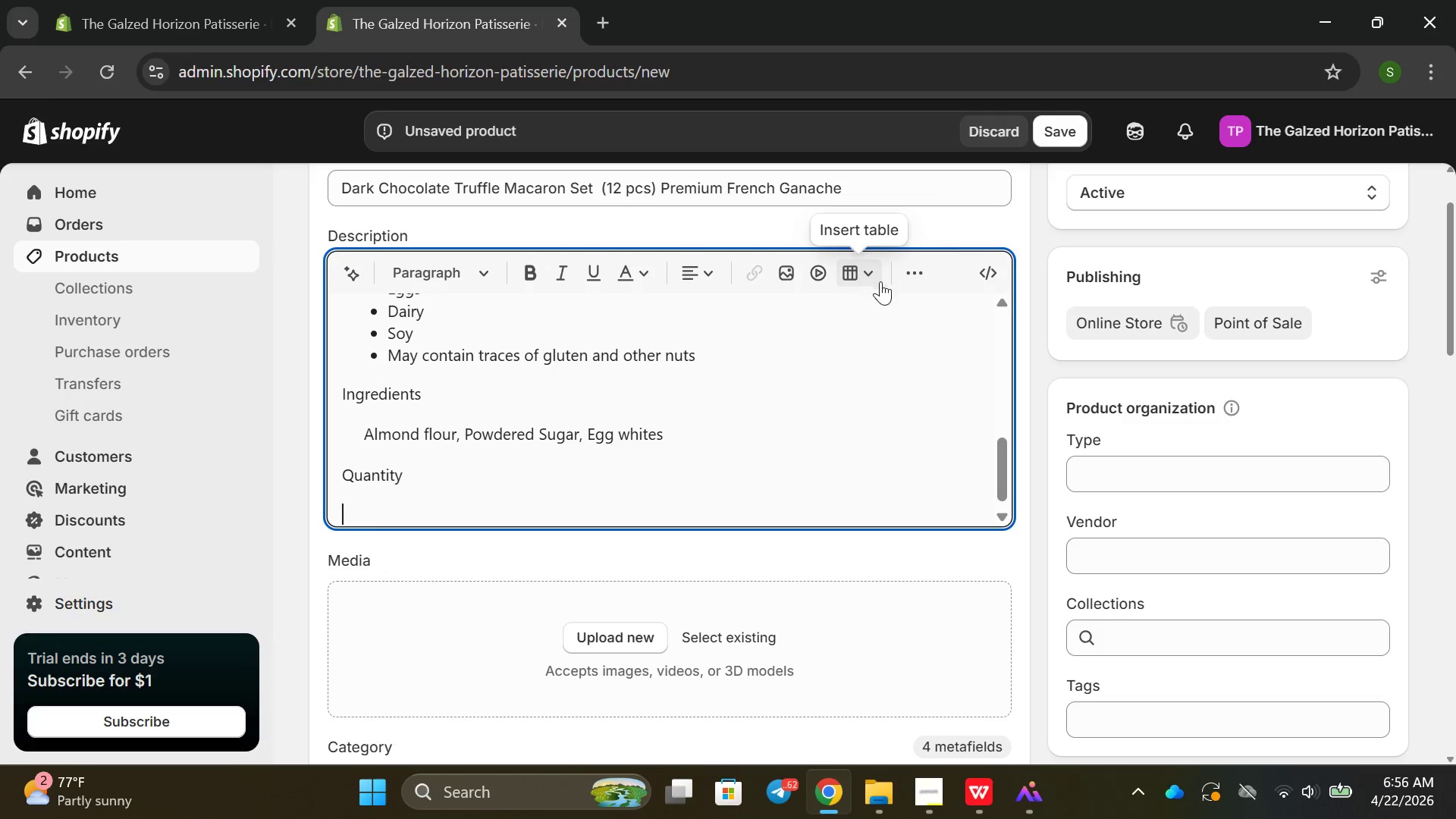 
left_click([929, 274])
 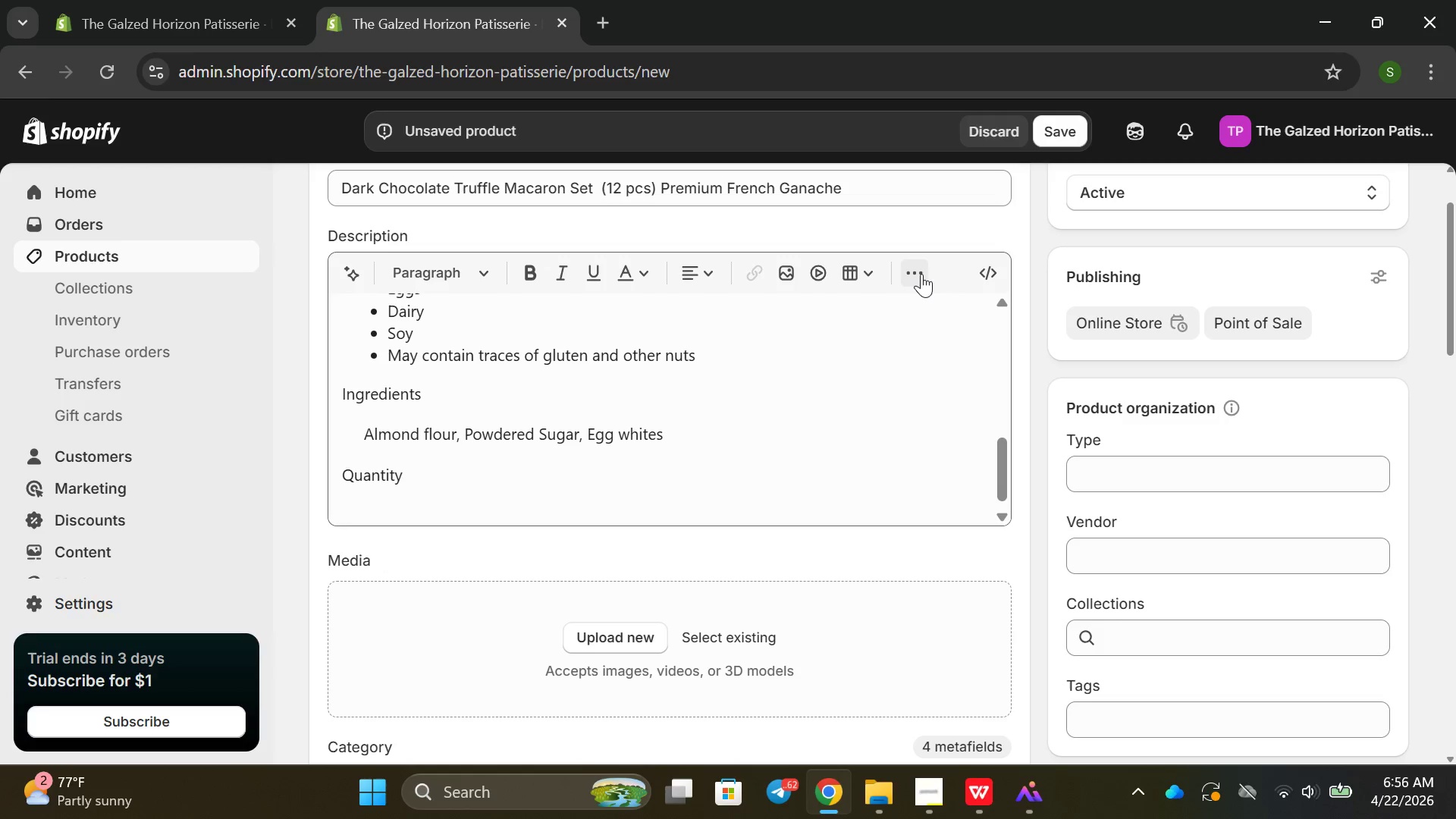 
left_click([921, 274])
 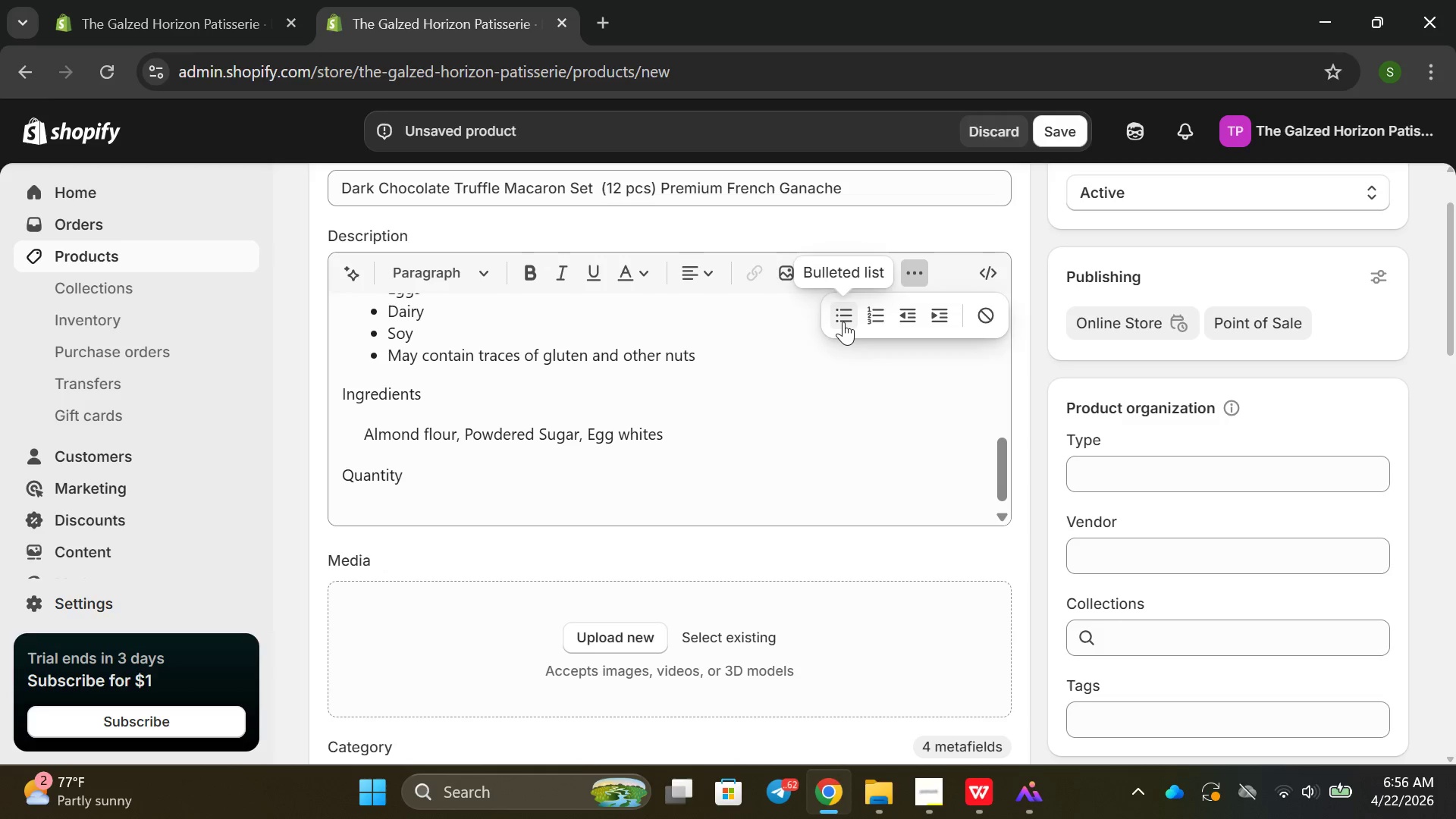 
left_click([843, 322])
 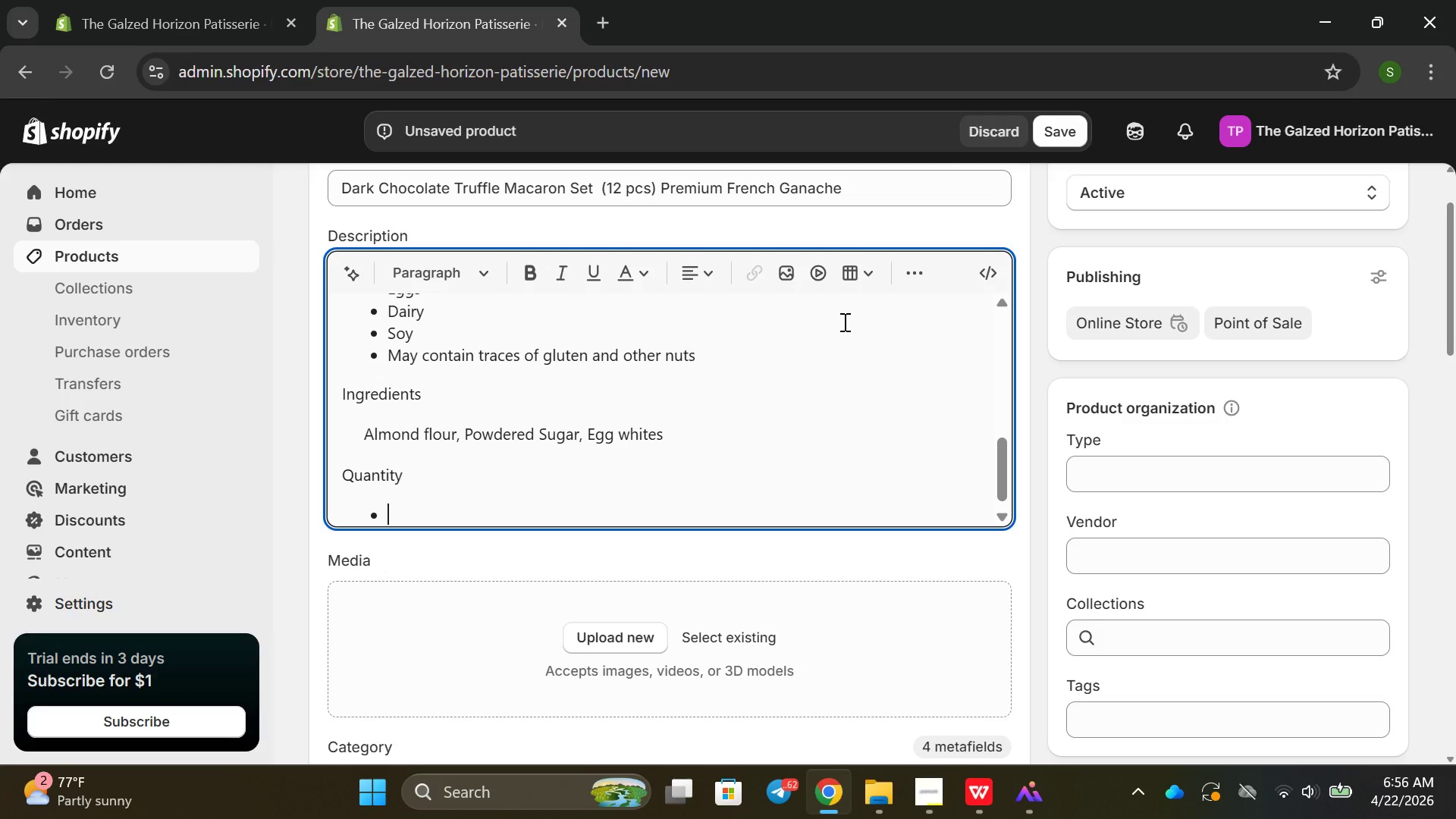 
type(12 macaron)
key(Backspace)
type(ns per box )
 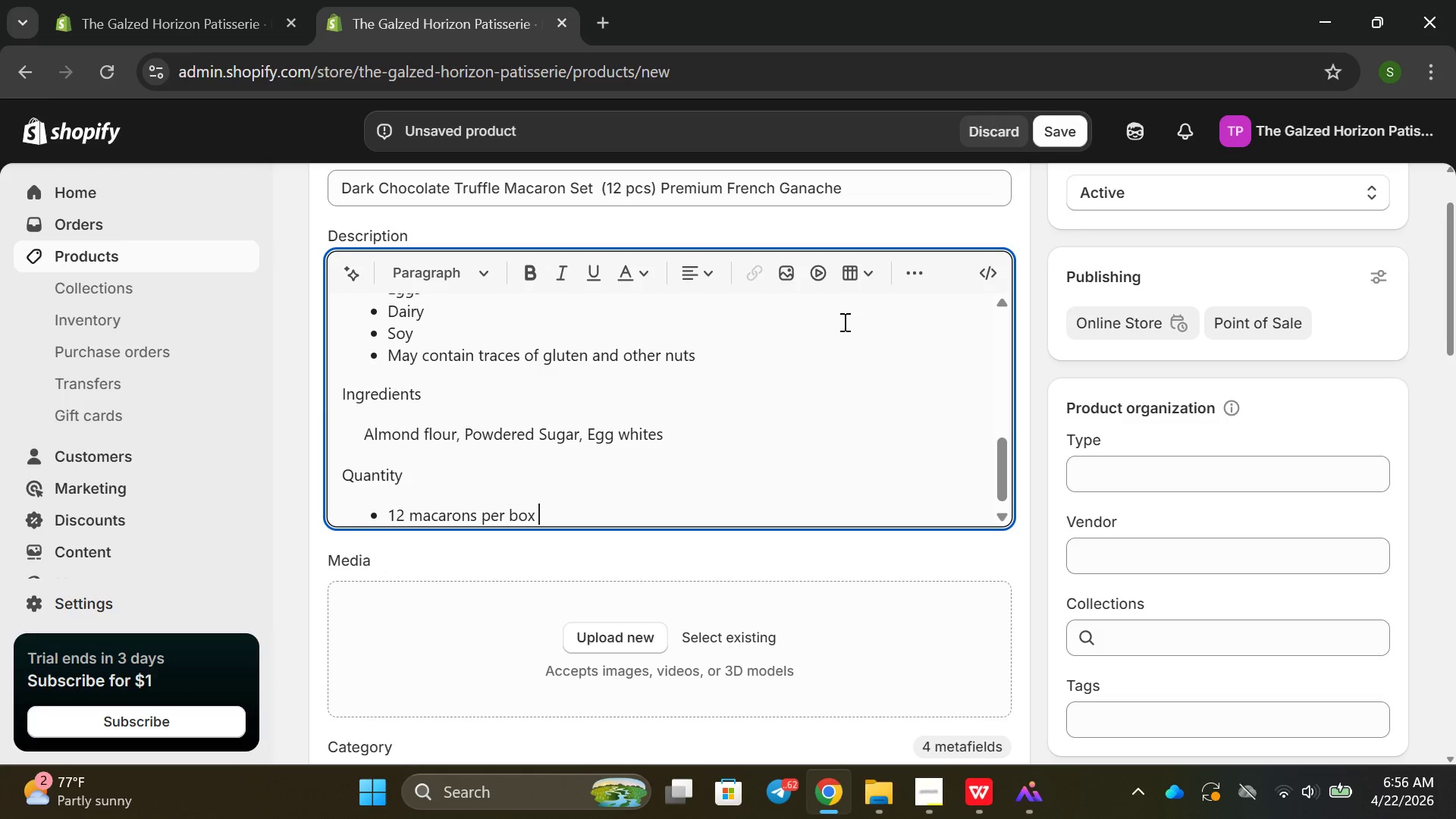 
key(Enter)
 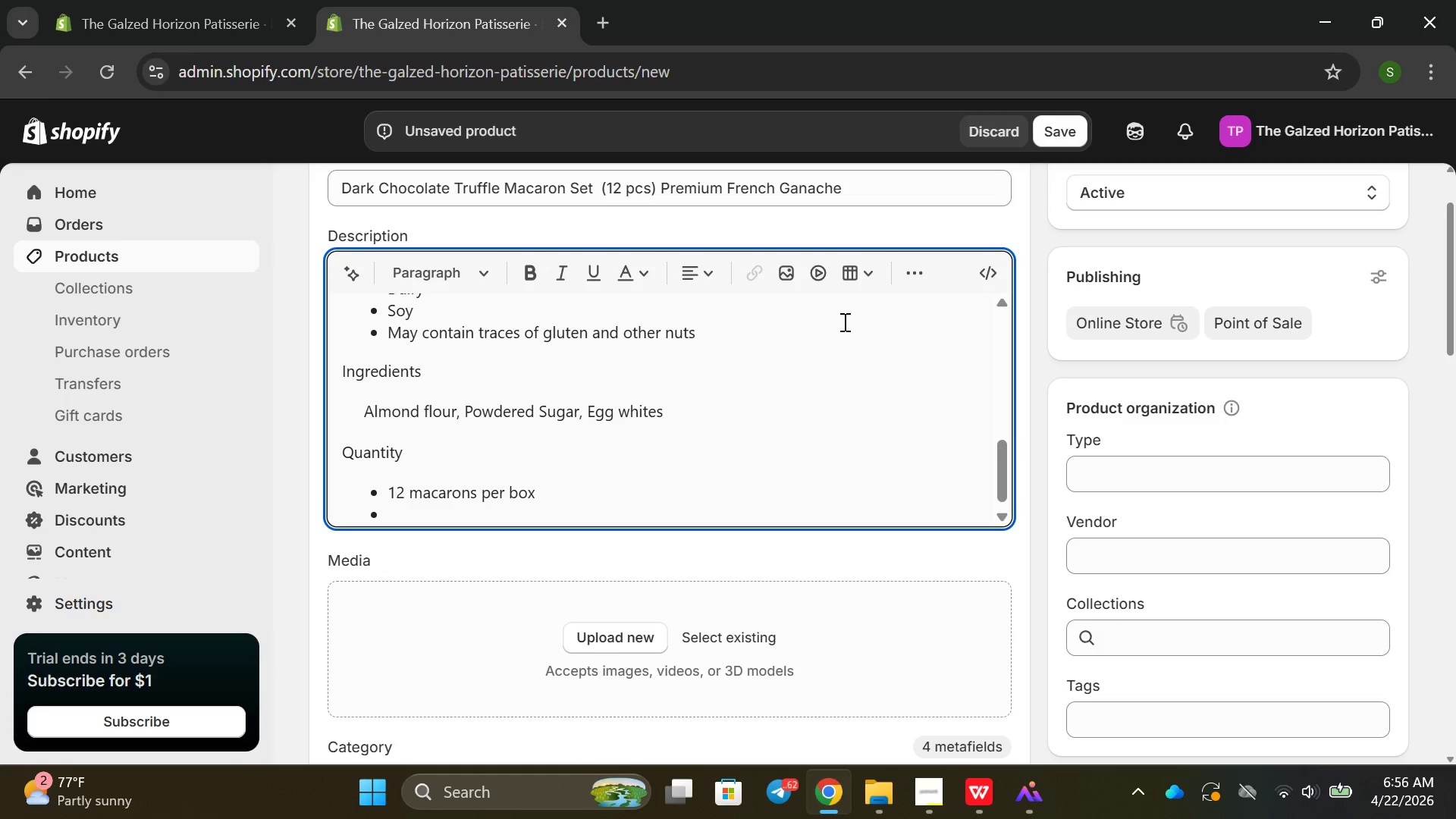 
type(Total wr)
key(Backspace)
type(eigth :700 )
key(Backspace)
type(g )
 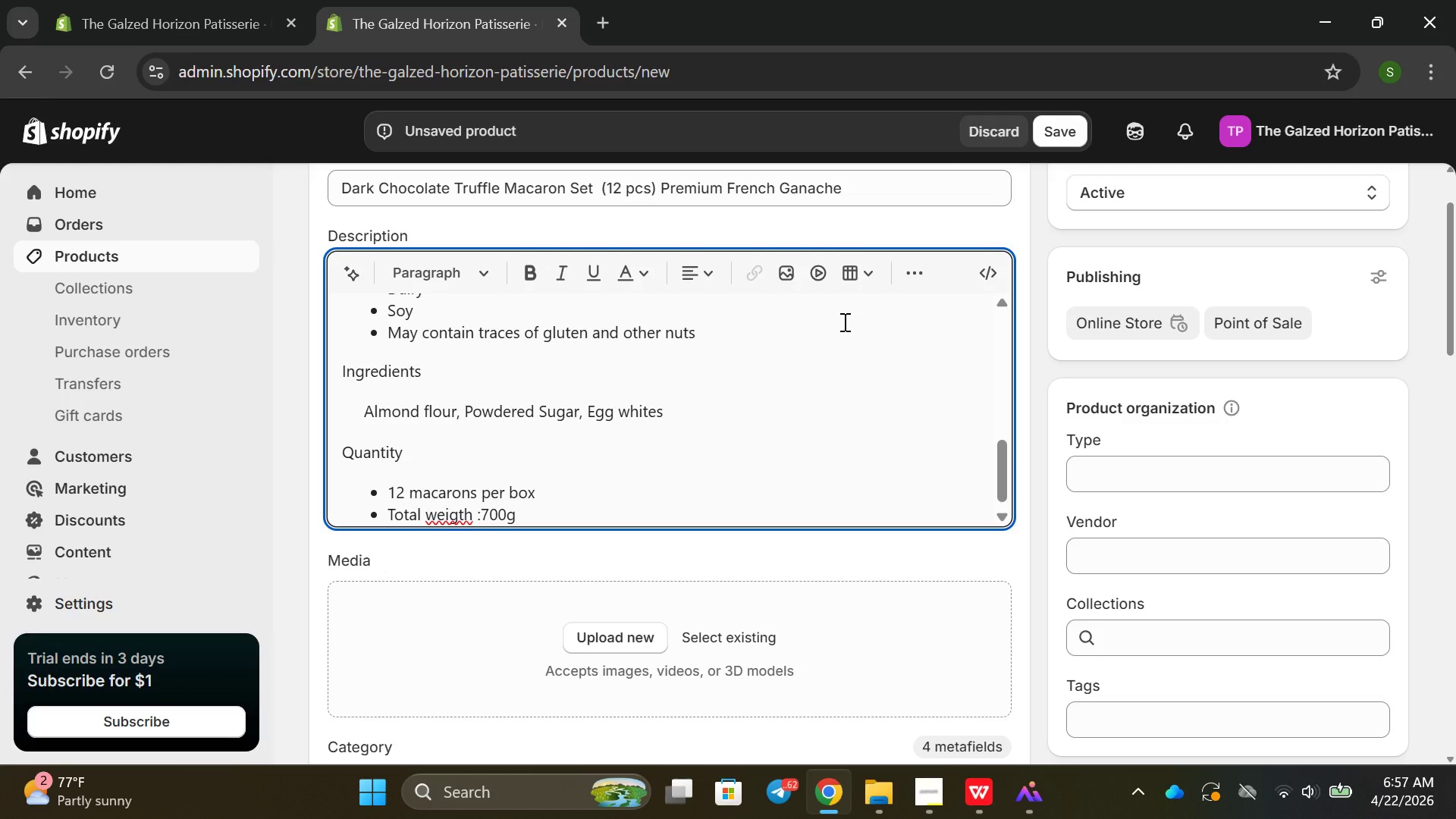 
key(ArrowLeft)
 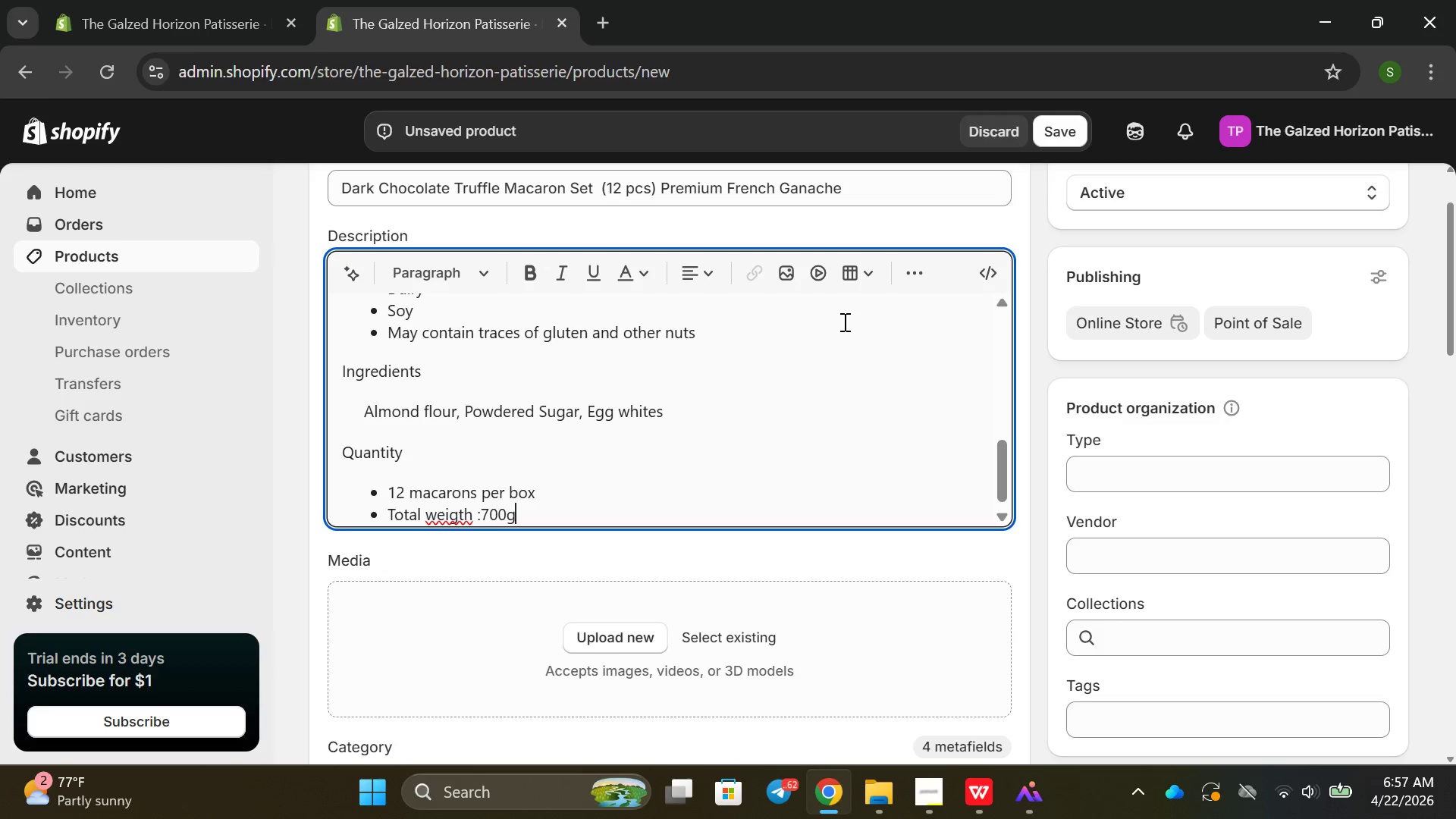 
key(ArrowLeft)
 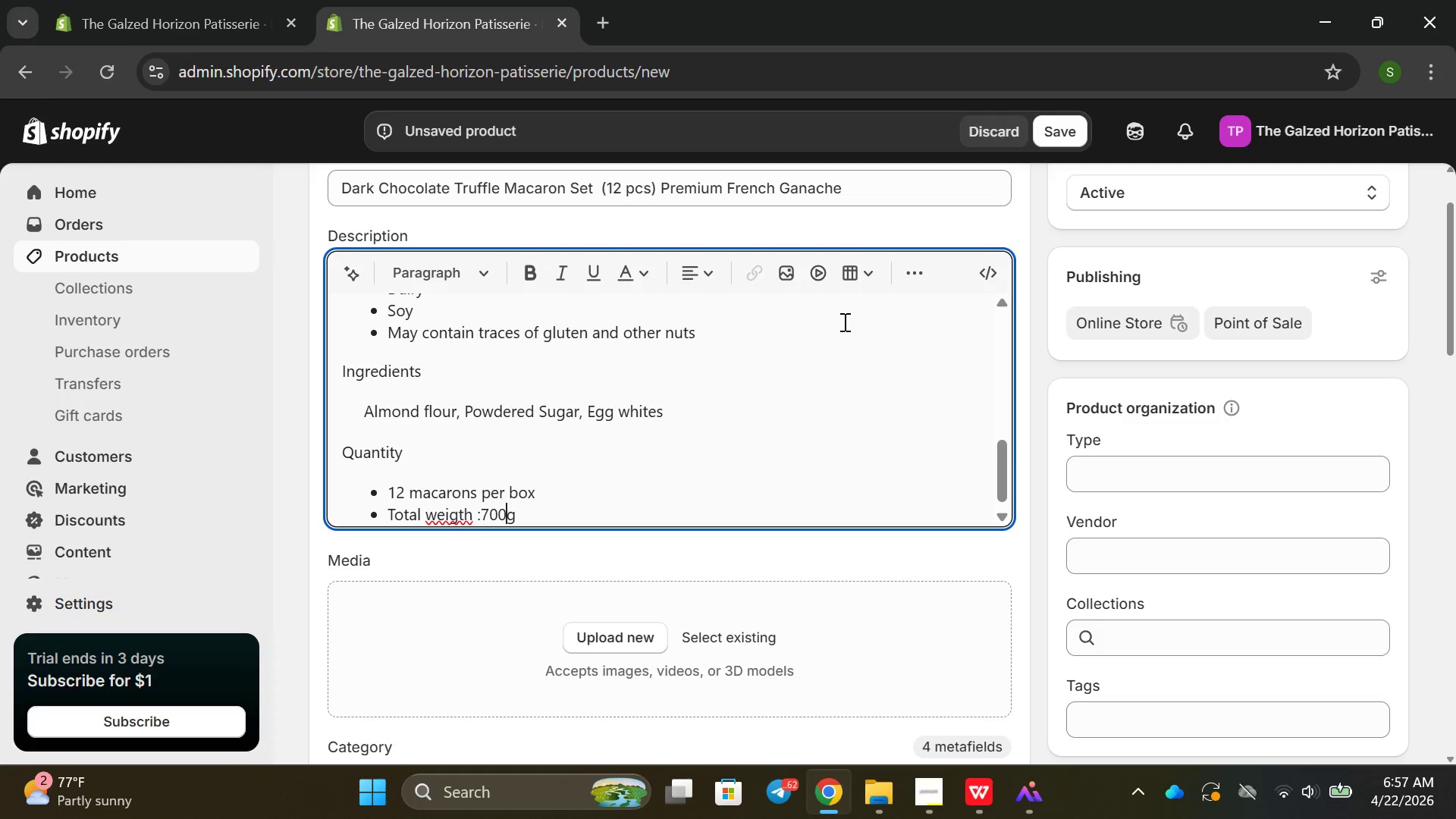 
key(ArrowLeft)
 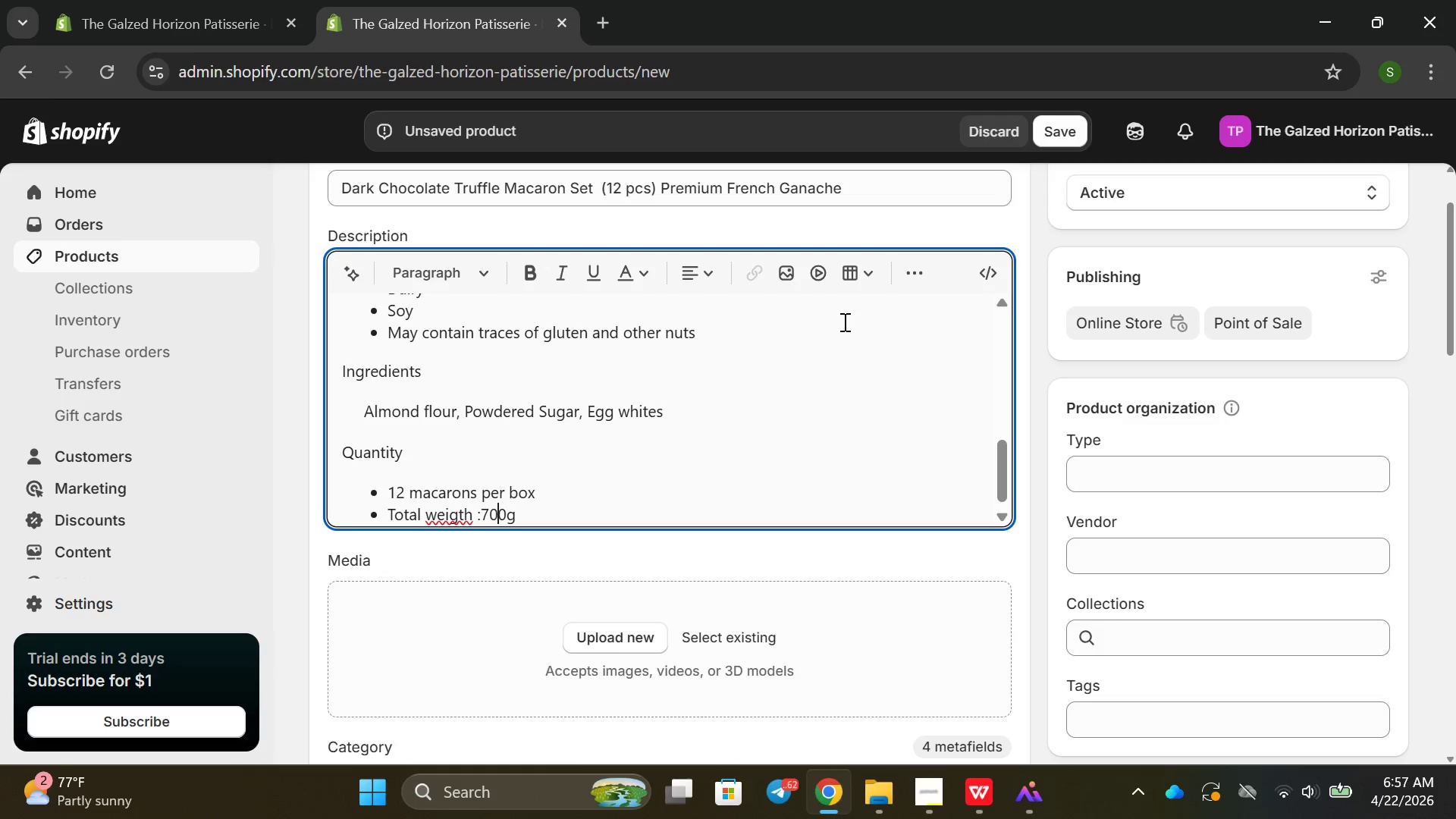 
key(ArrowLeft)
 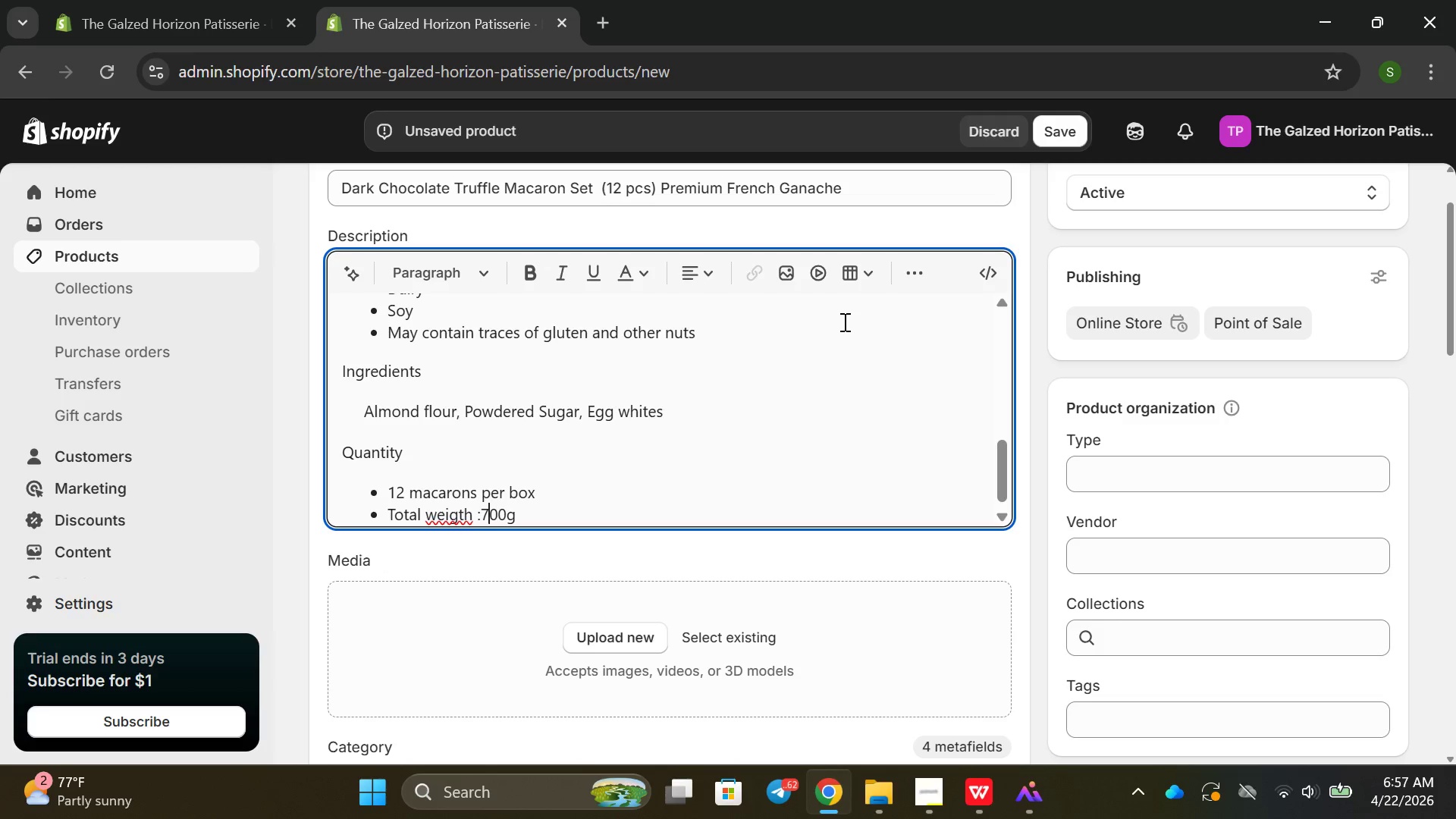 
key(ArrowLeft)
 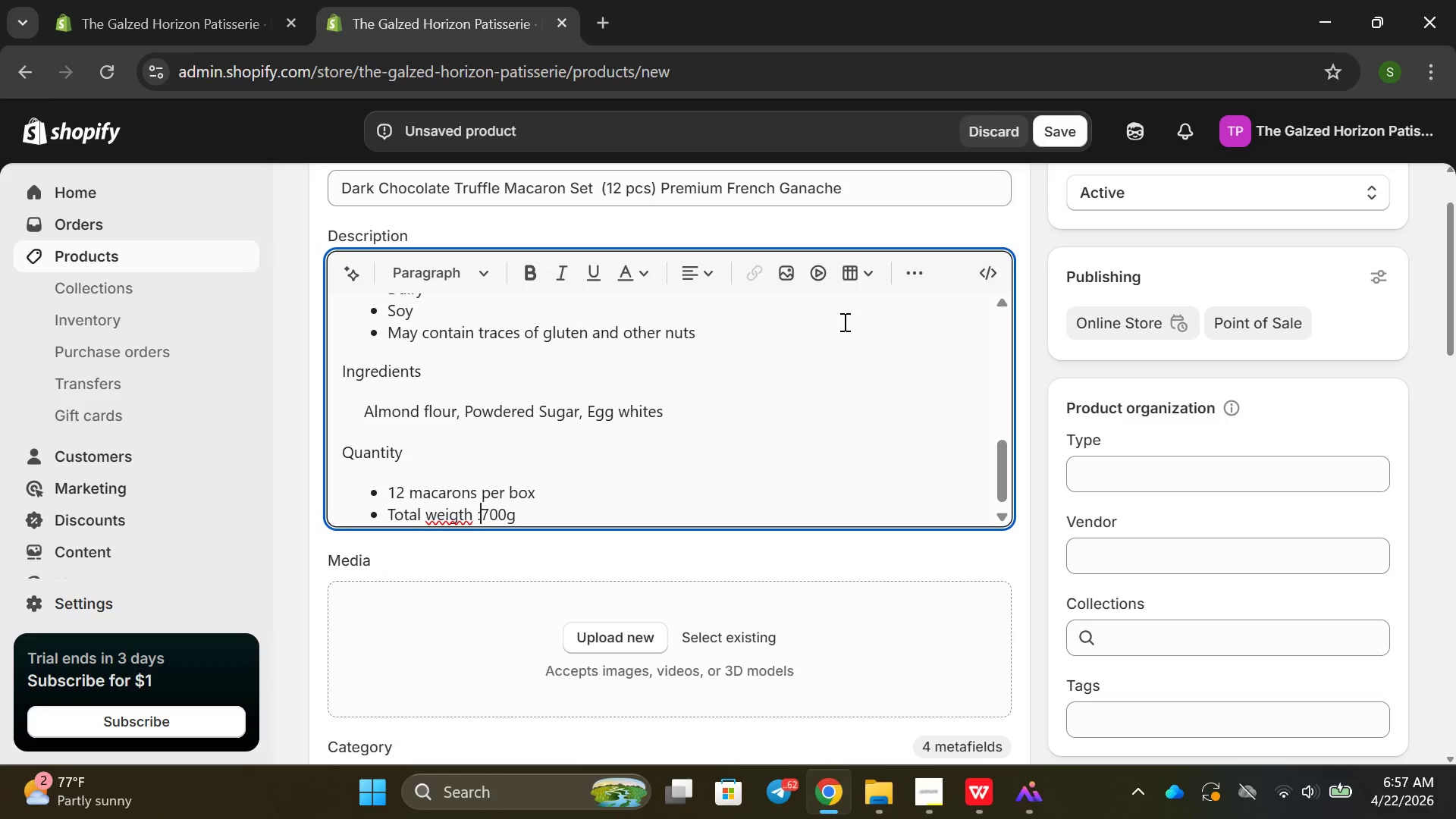 
key(ArrowLeft)
 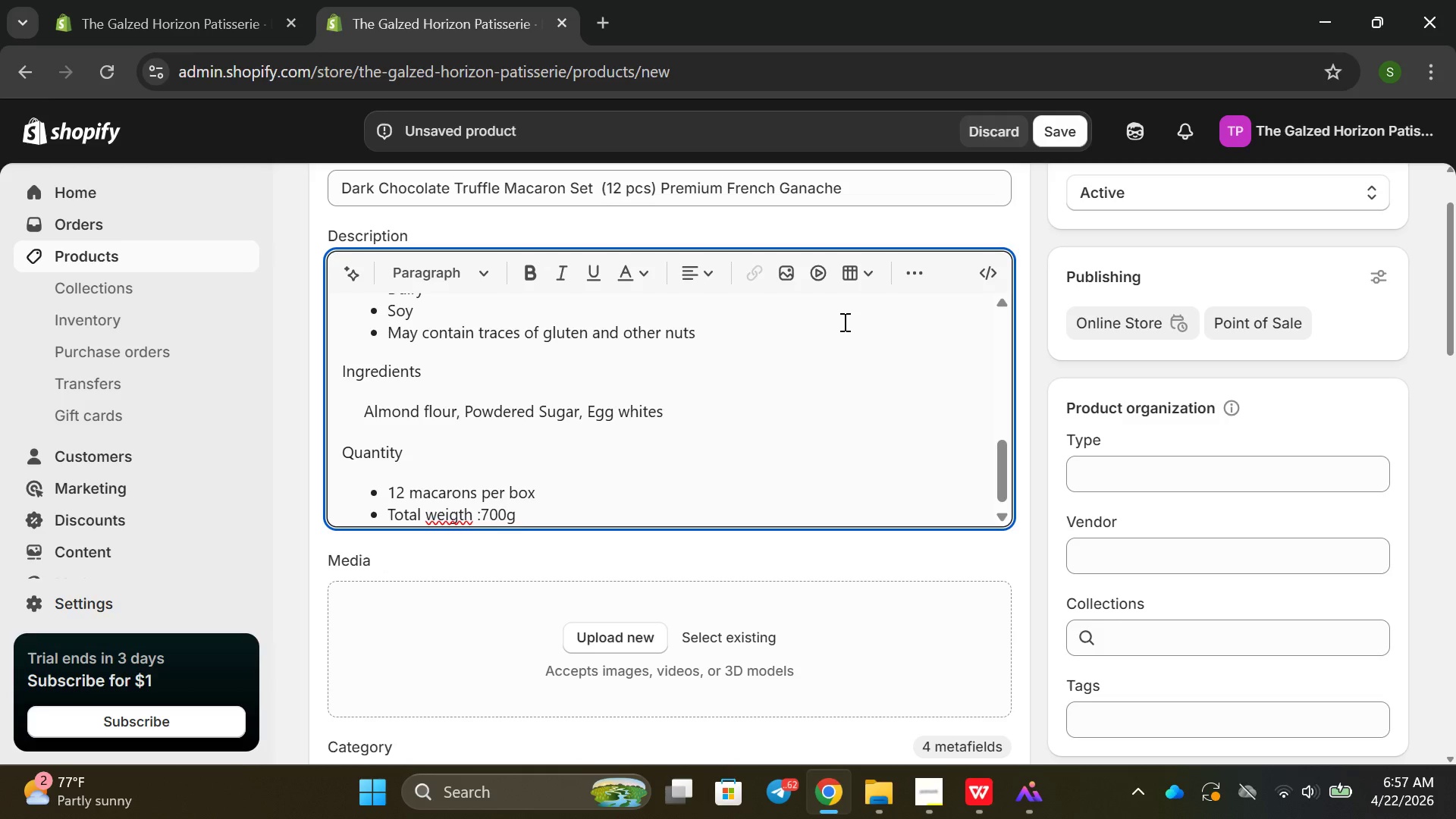 
key(Backspace)
 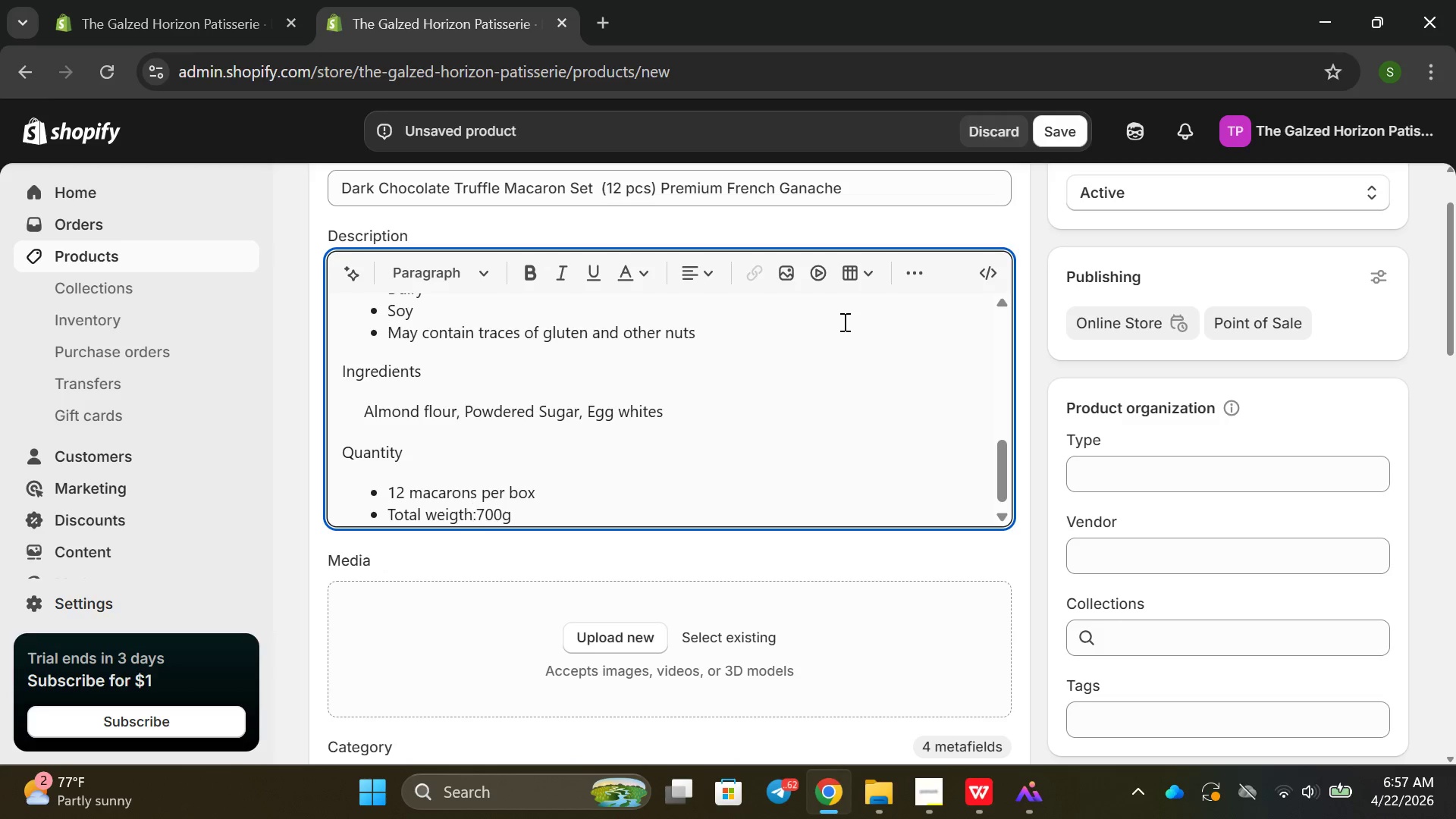 
key(ArrowRight)
 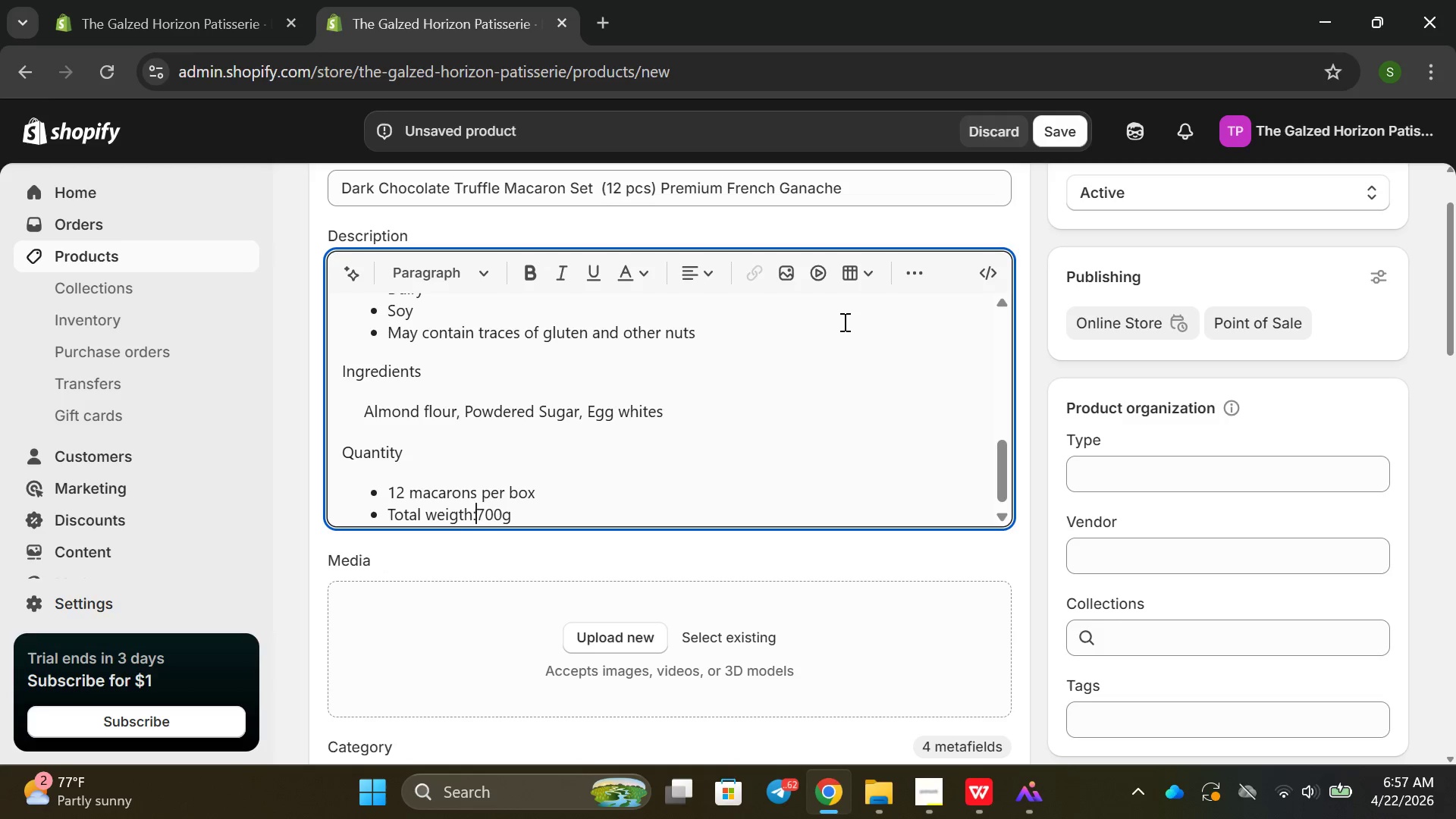 
key(Space)
 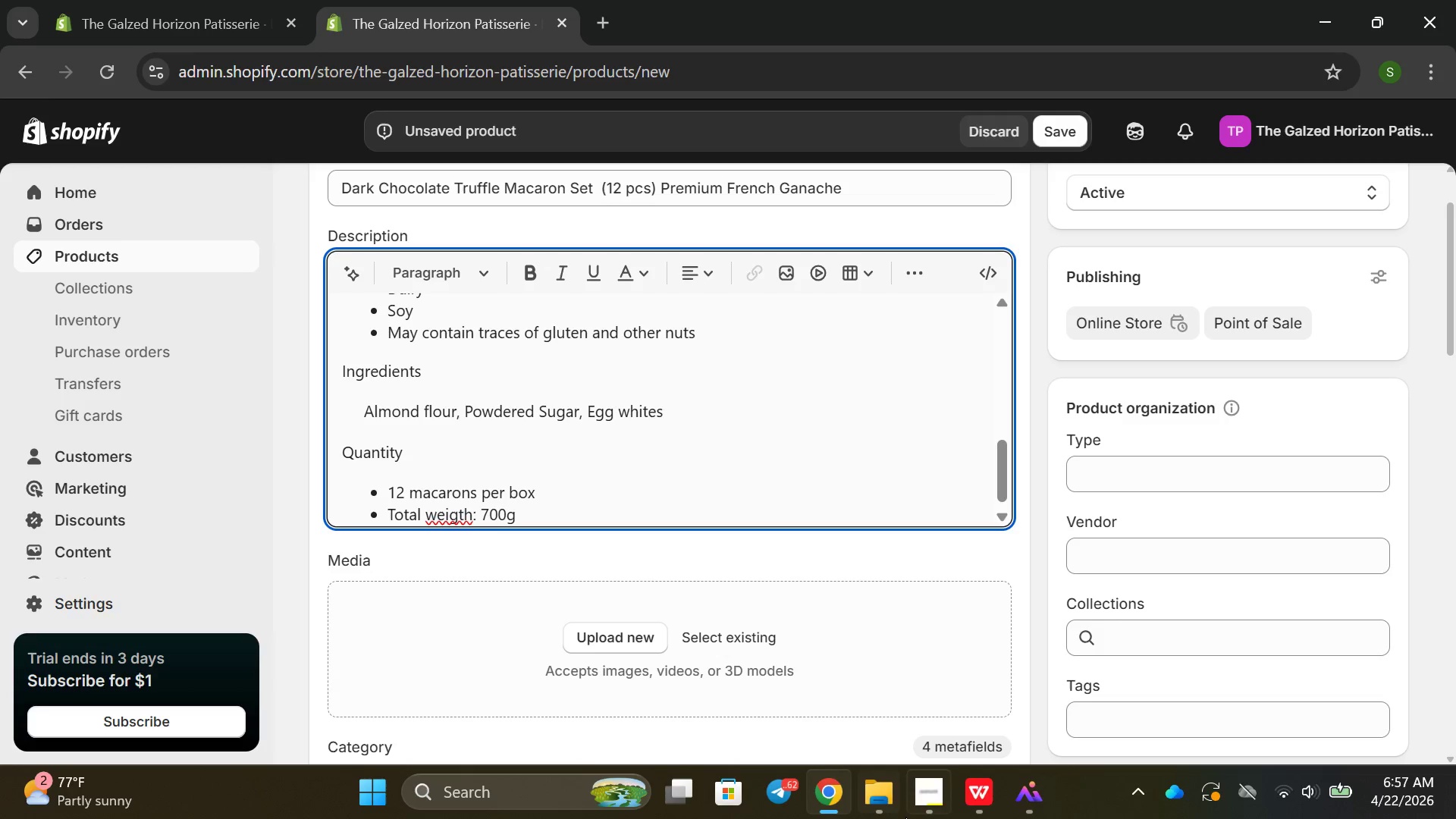 
left_click([921, 808])